 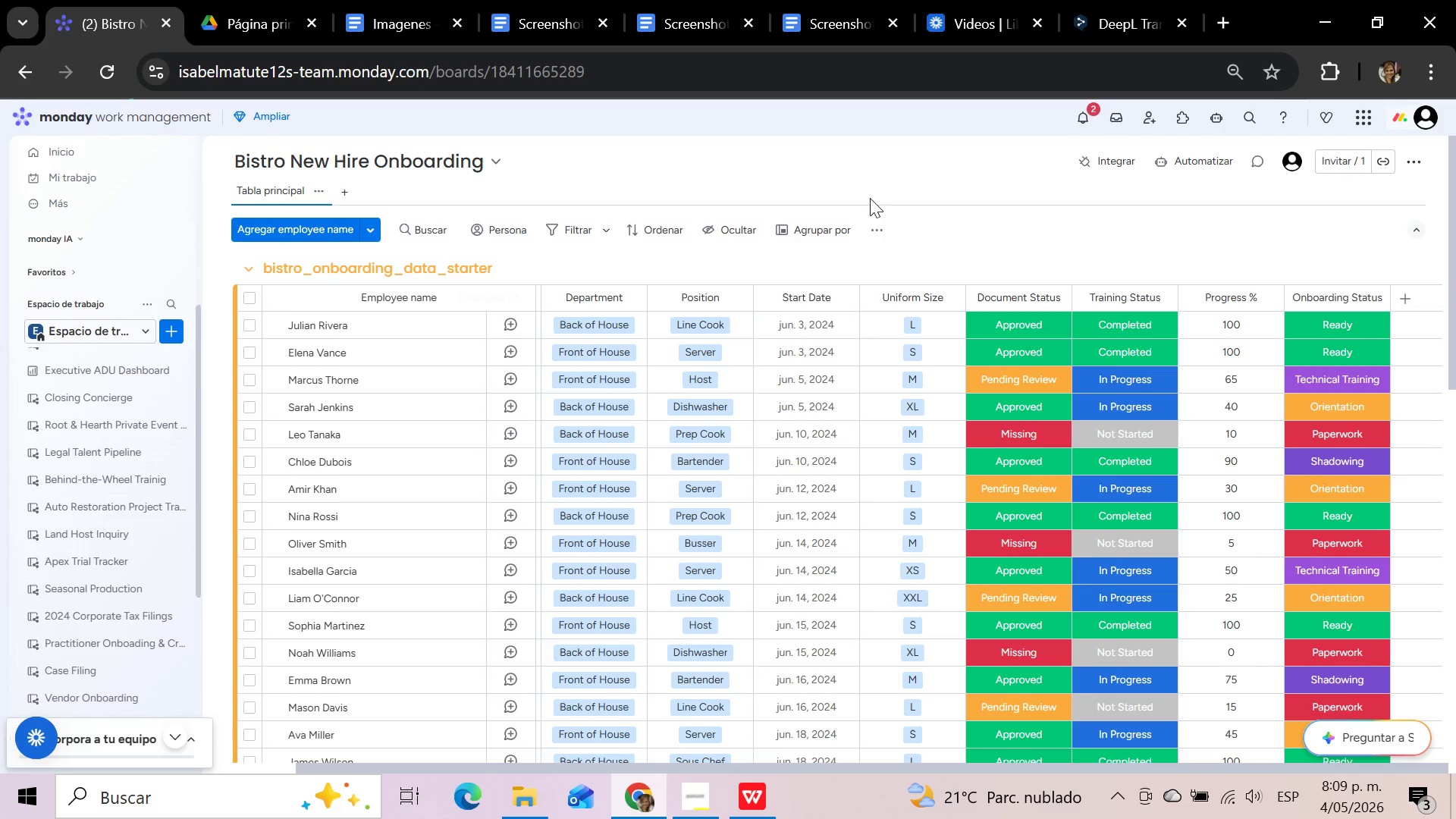 
left_click([1007, 260])
 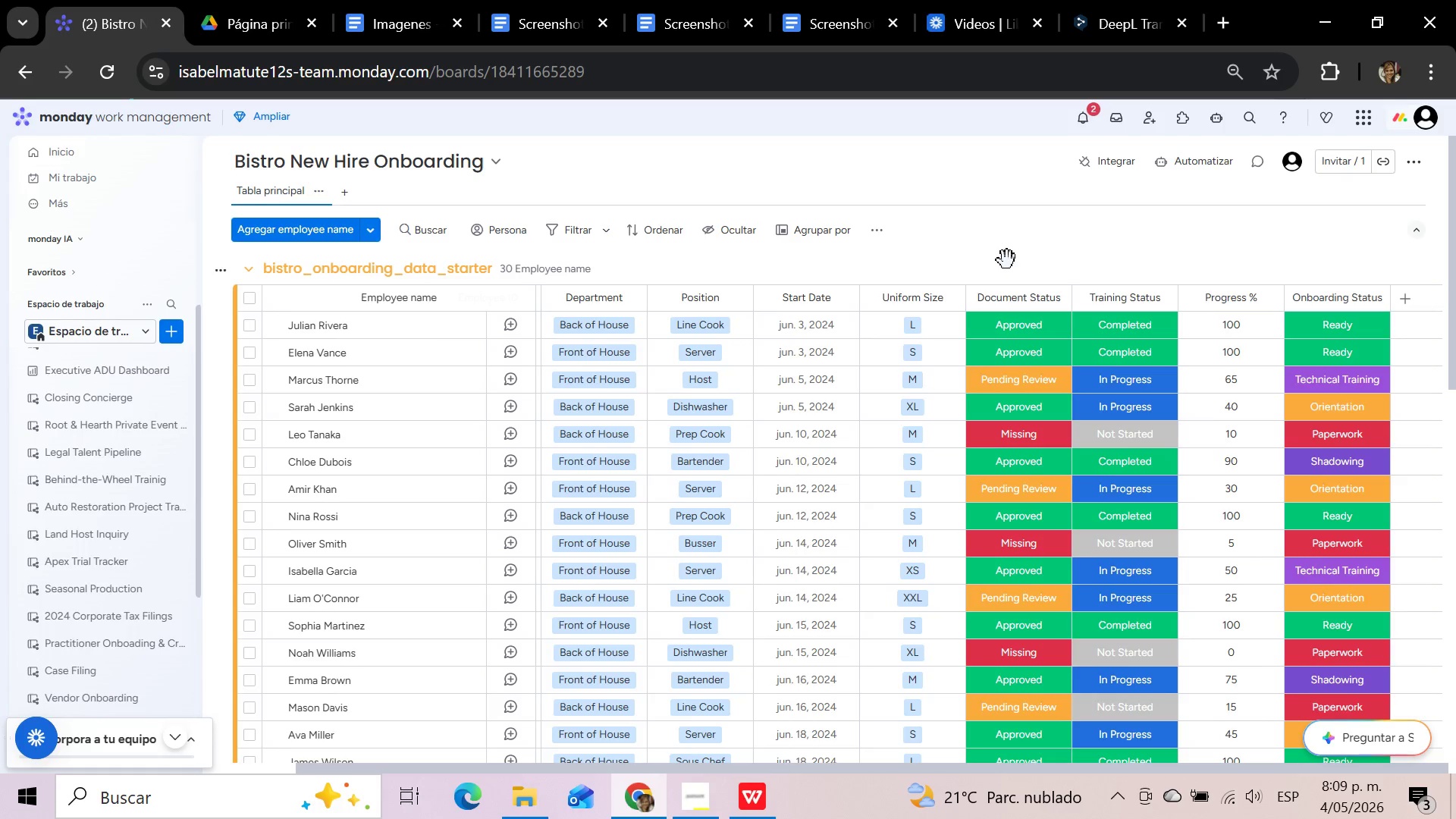 
scroll: coordinate [990, 495], scroll_direction: down, amount: 5.0
 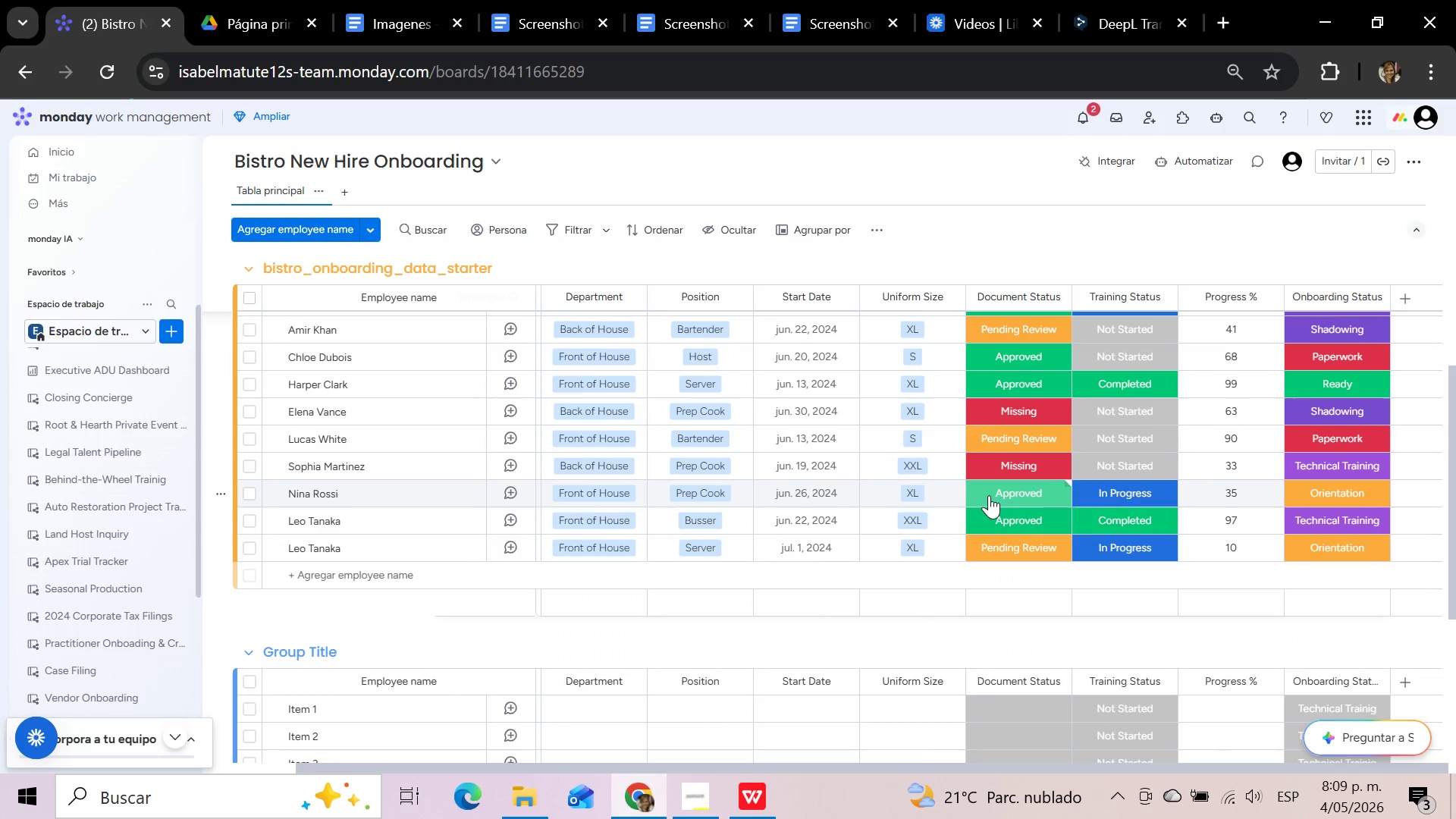 
scroll: coordinate [989, 495], scroll_direction: up, amount: 5.0
 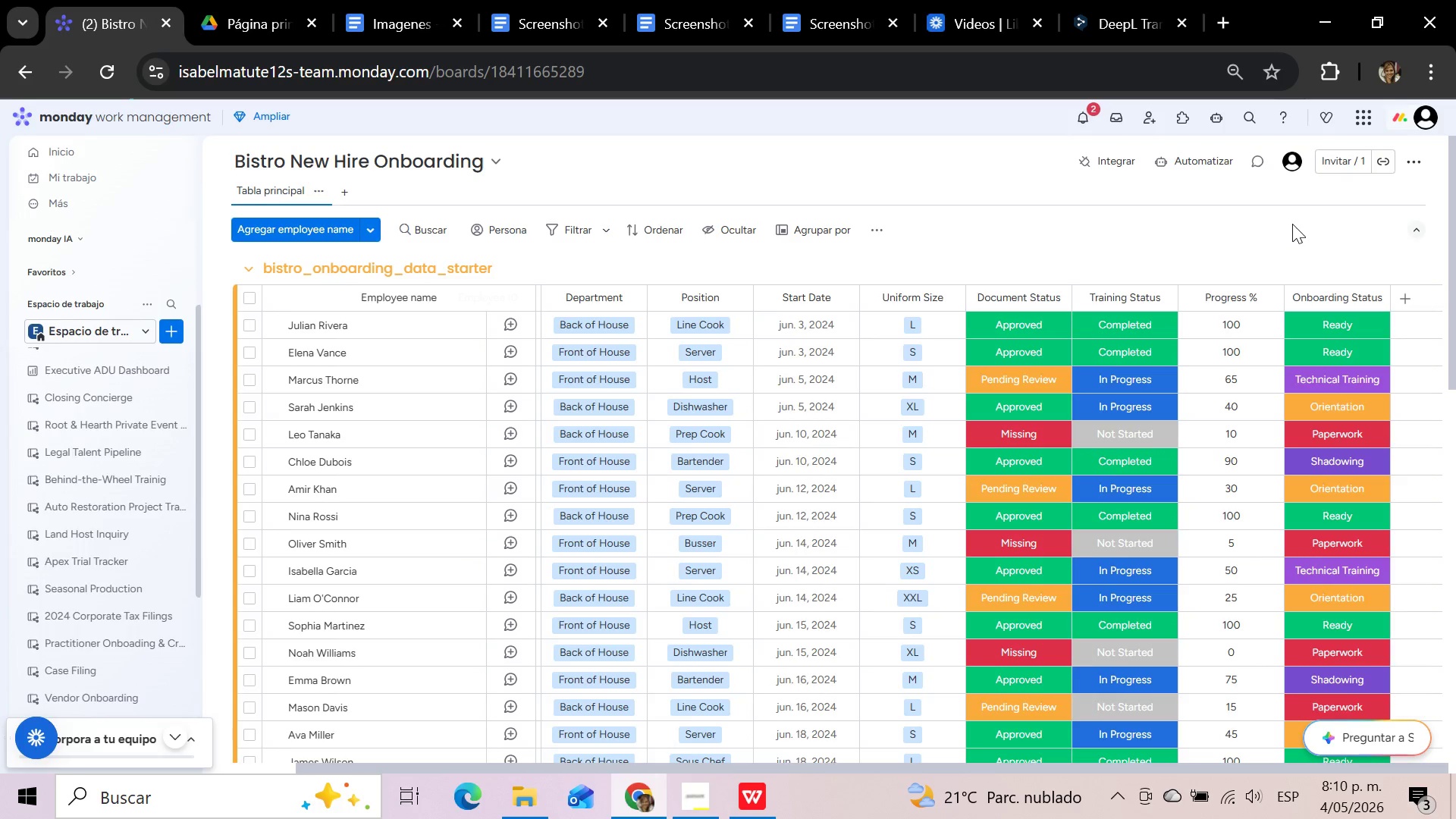 
wait(30.19)
 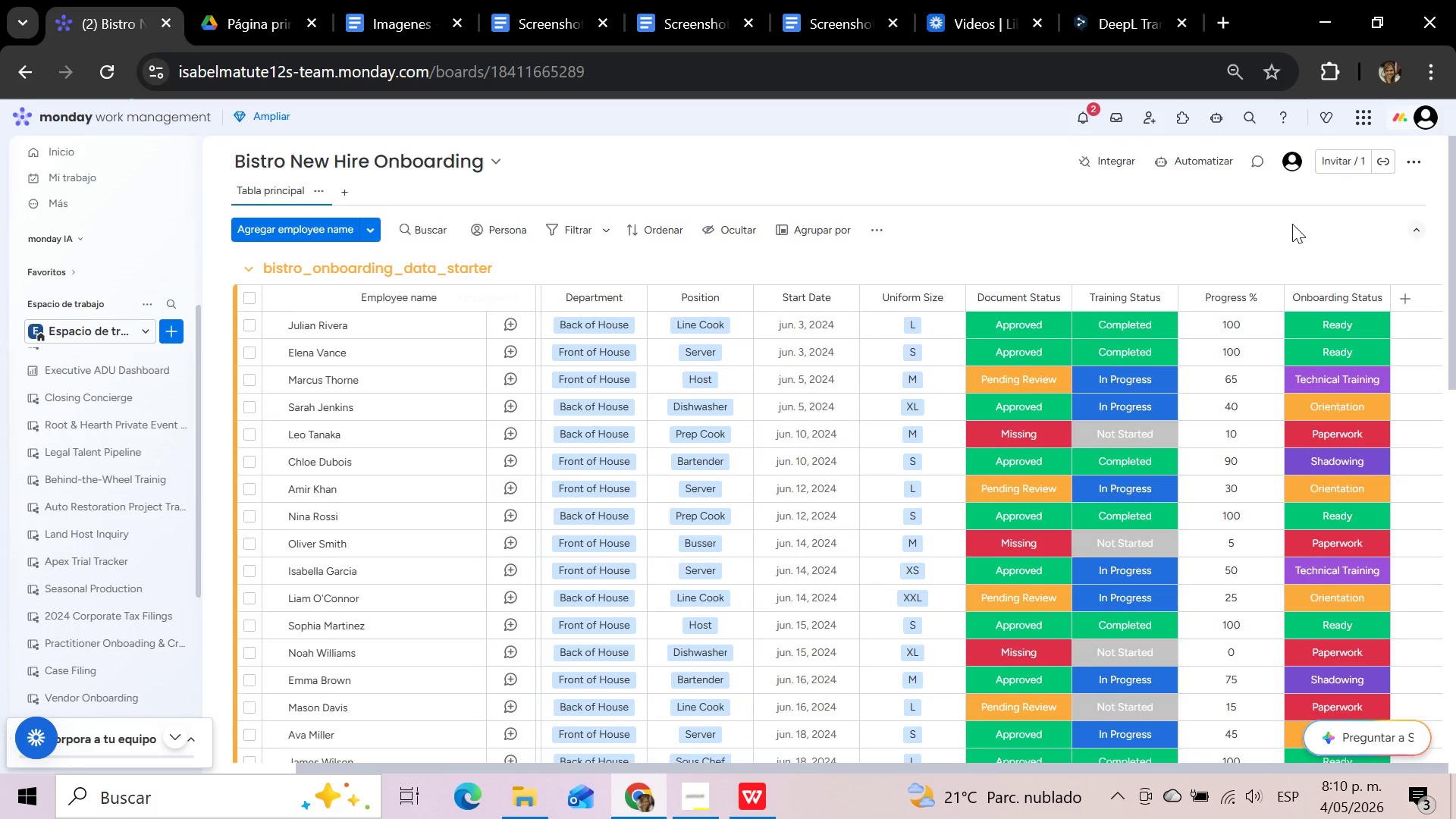 
left_click([461, 268])
 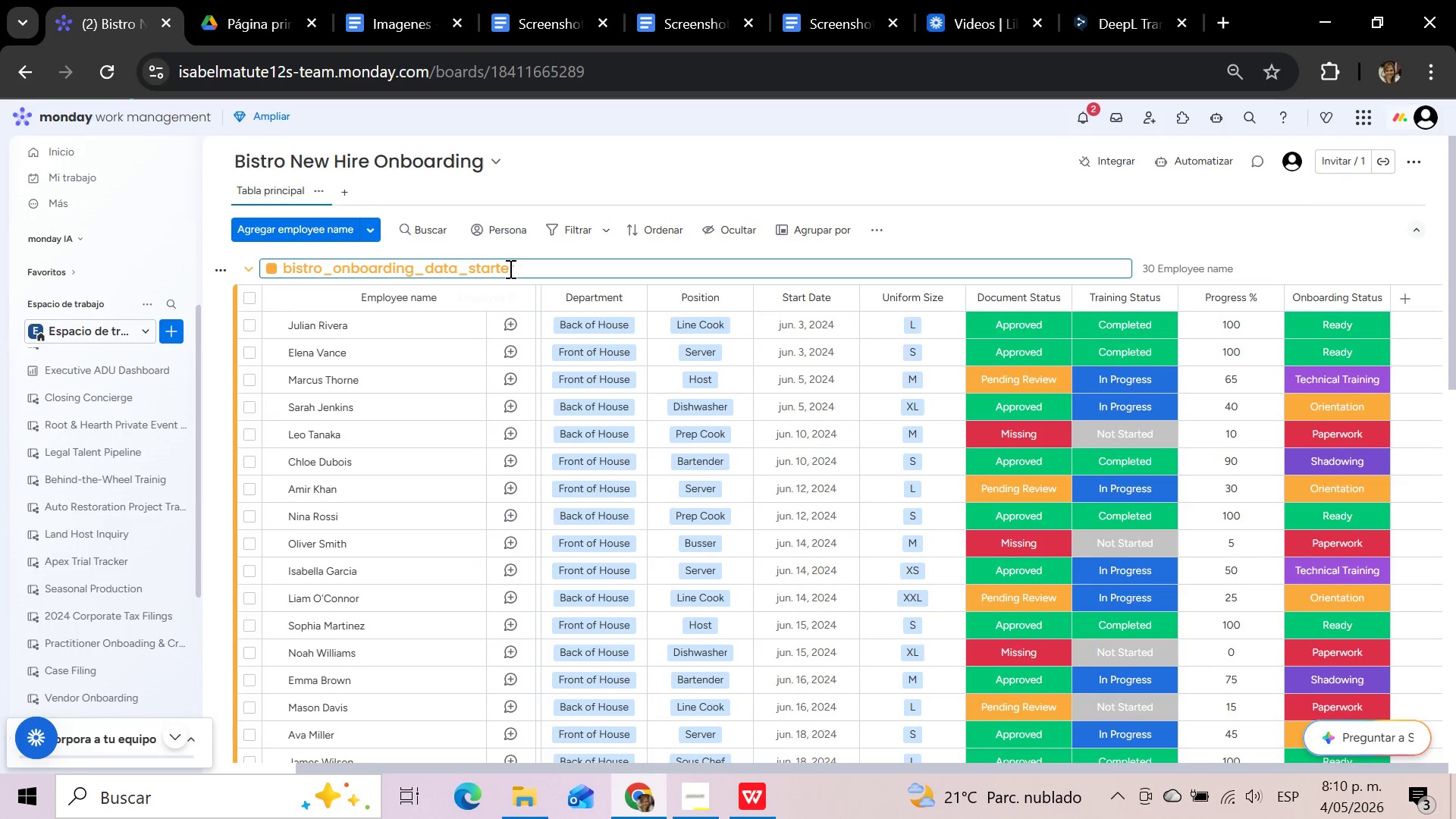 
hold_key(key=Backspace, duration=1.51)
 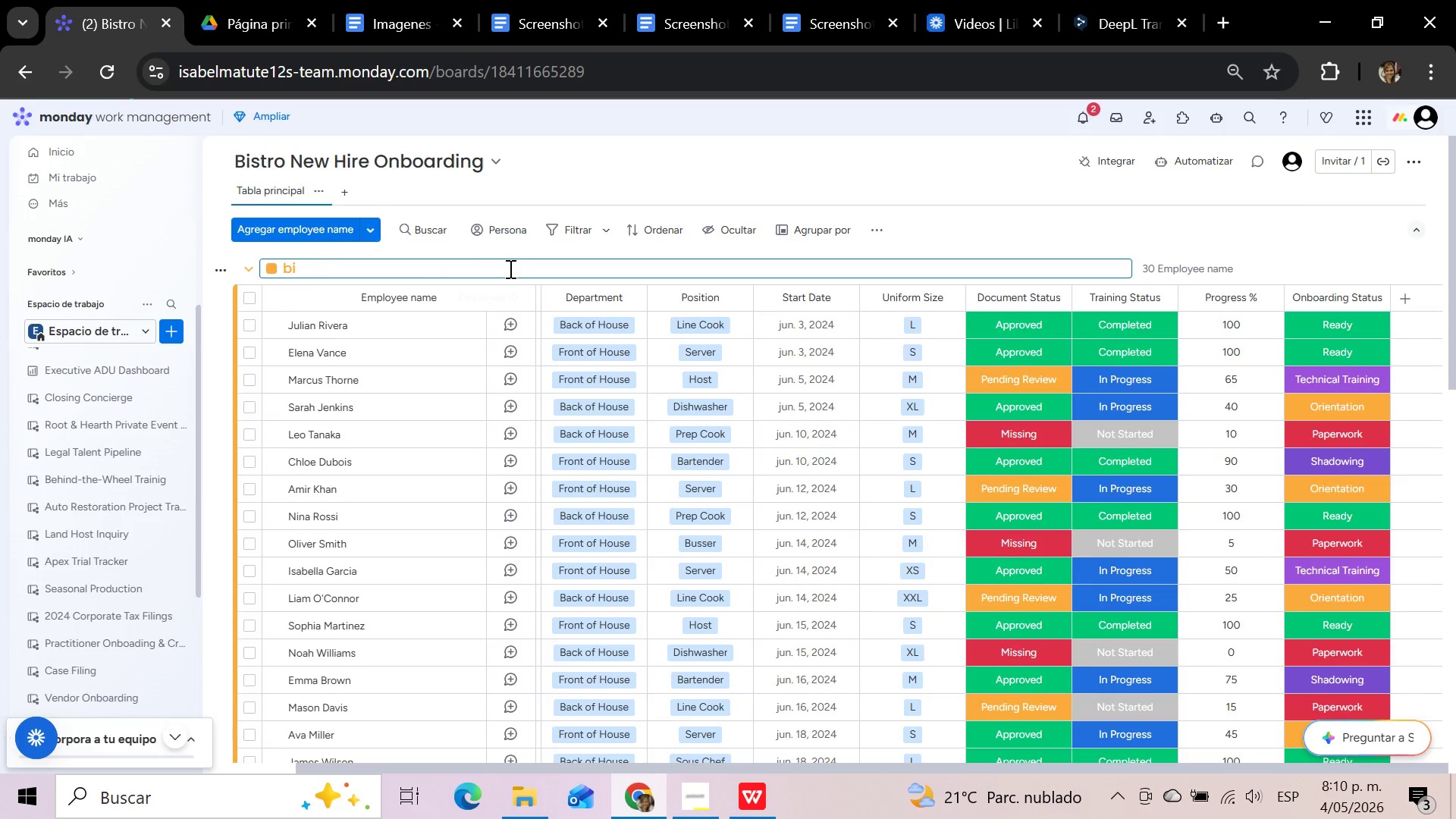 
key(Backspace)
key(Backspace)
key(Backspace)
key(Backspace)
key(Backspace)
type(Front Of House)
 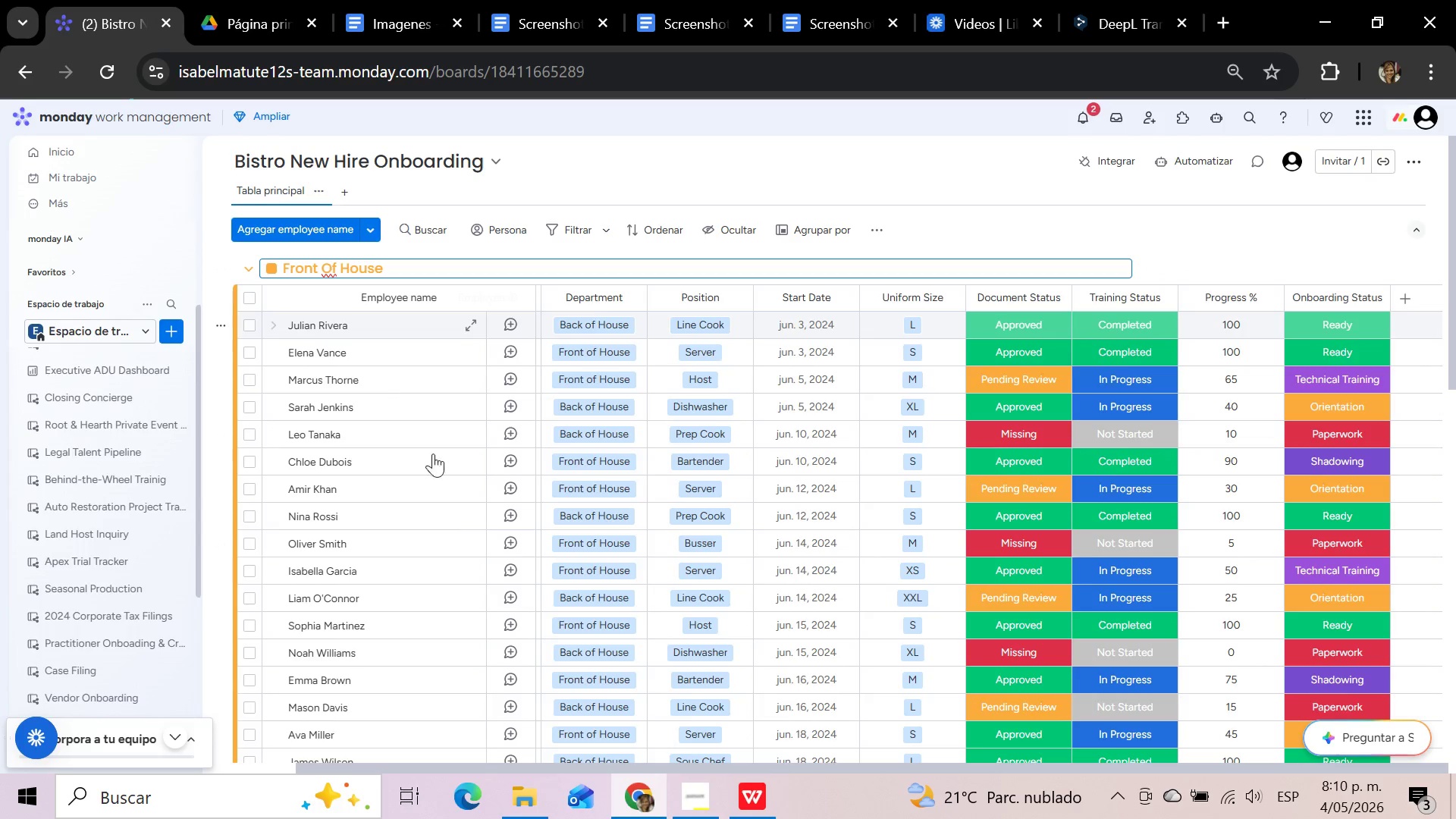 
scroll: coordinate [515, 366], scroll_direction: down, amount: 5.0
 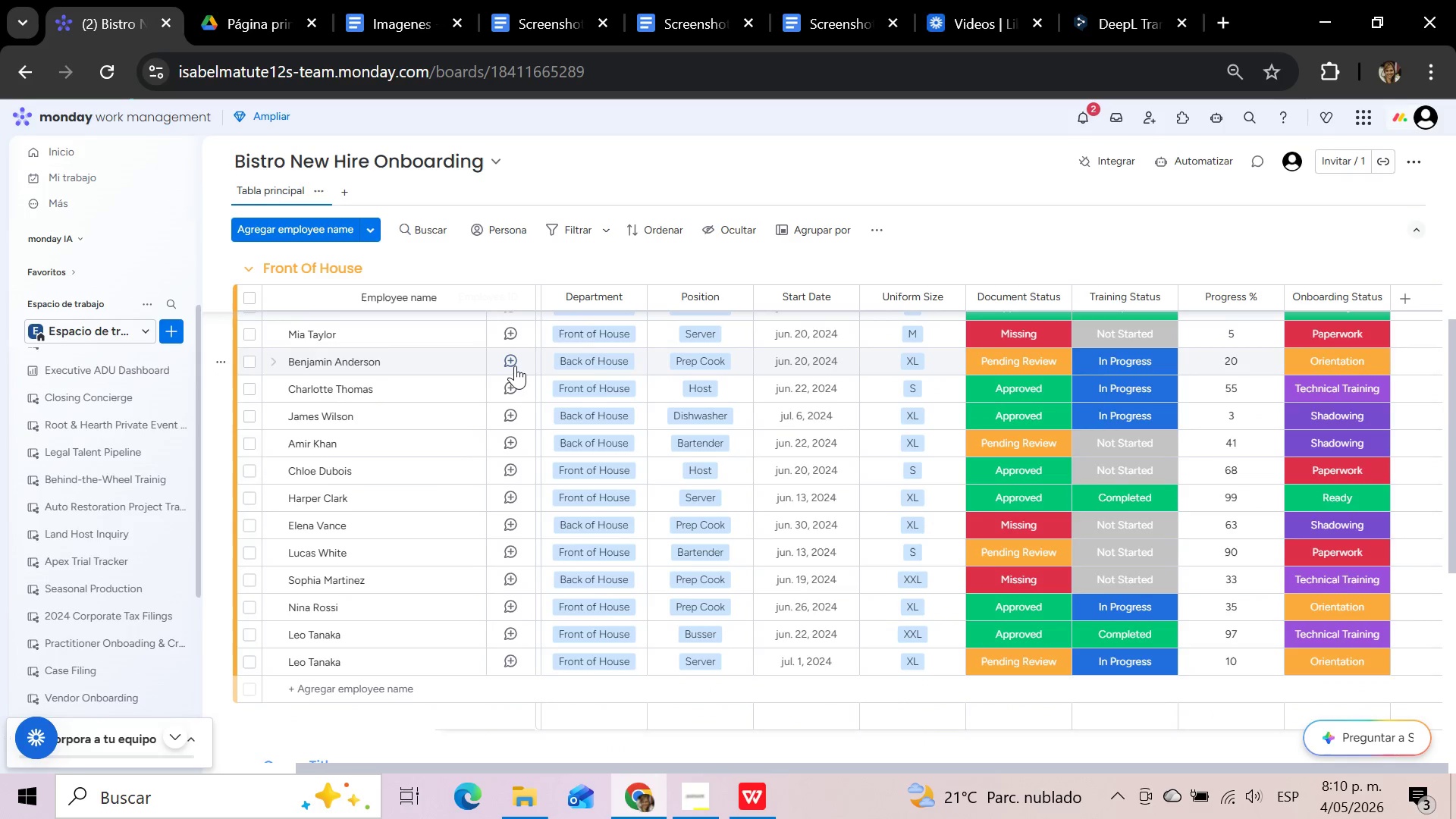 
scroll: coordinate [515, 366], scroll_direction: up, amount: 8.0
 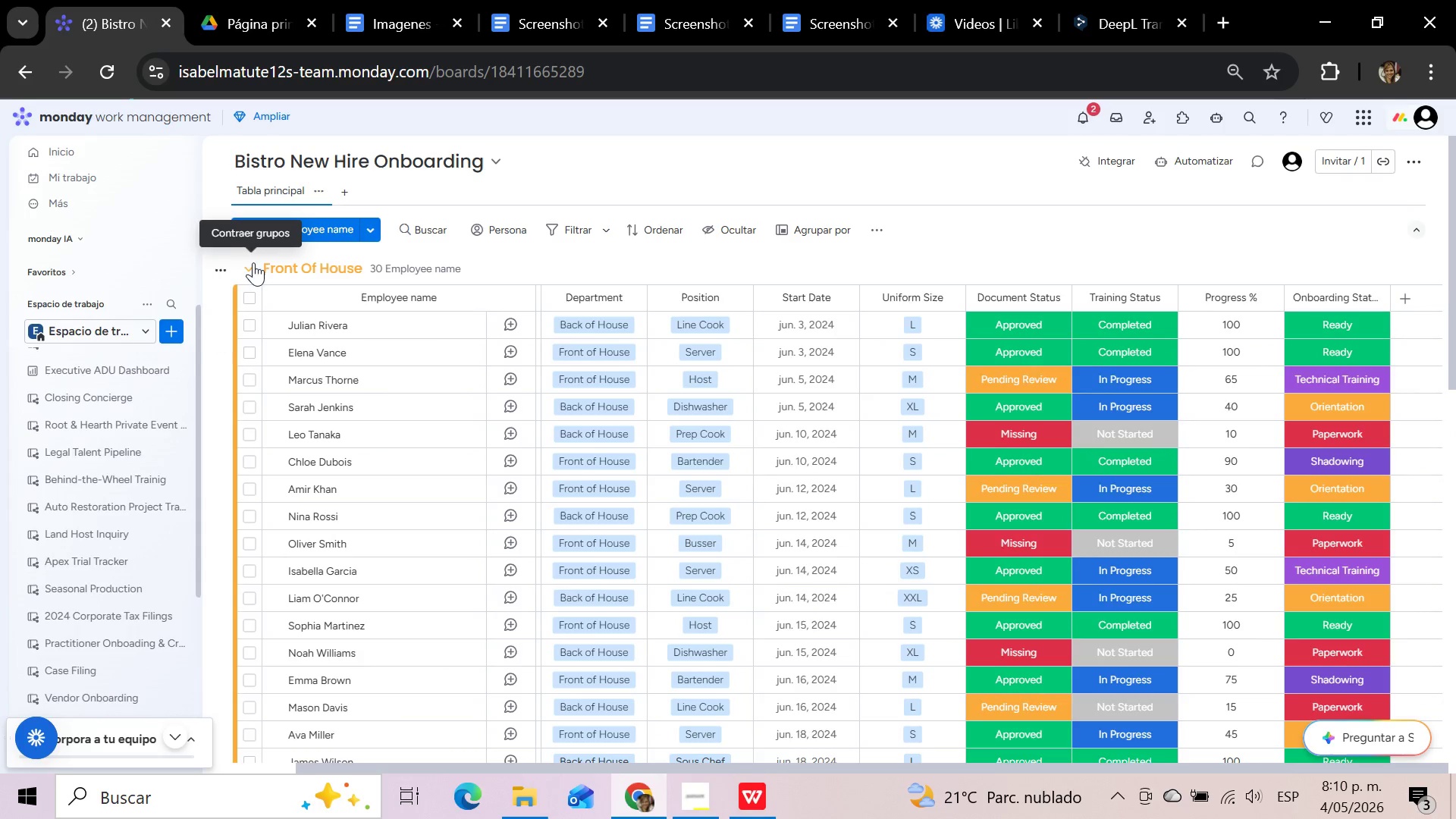 
left_click([217, 271])
 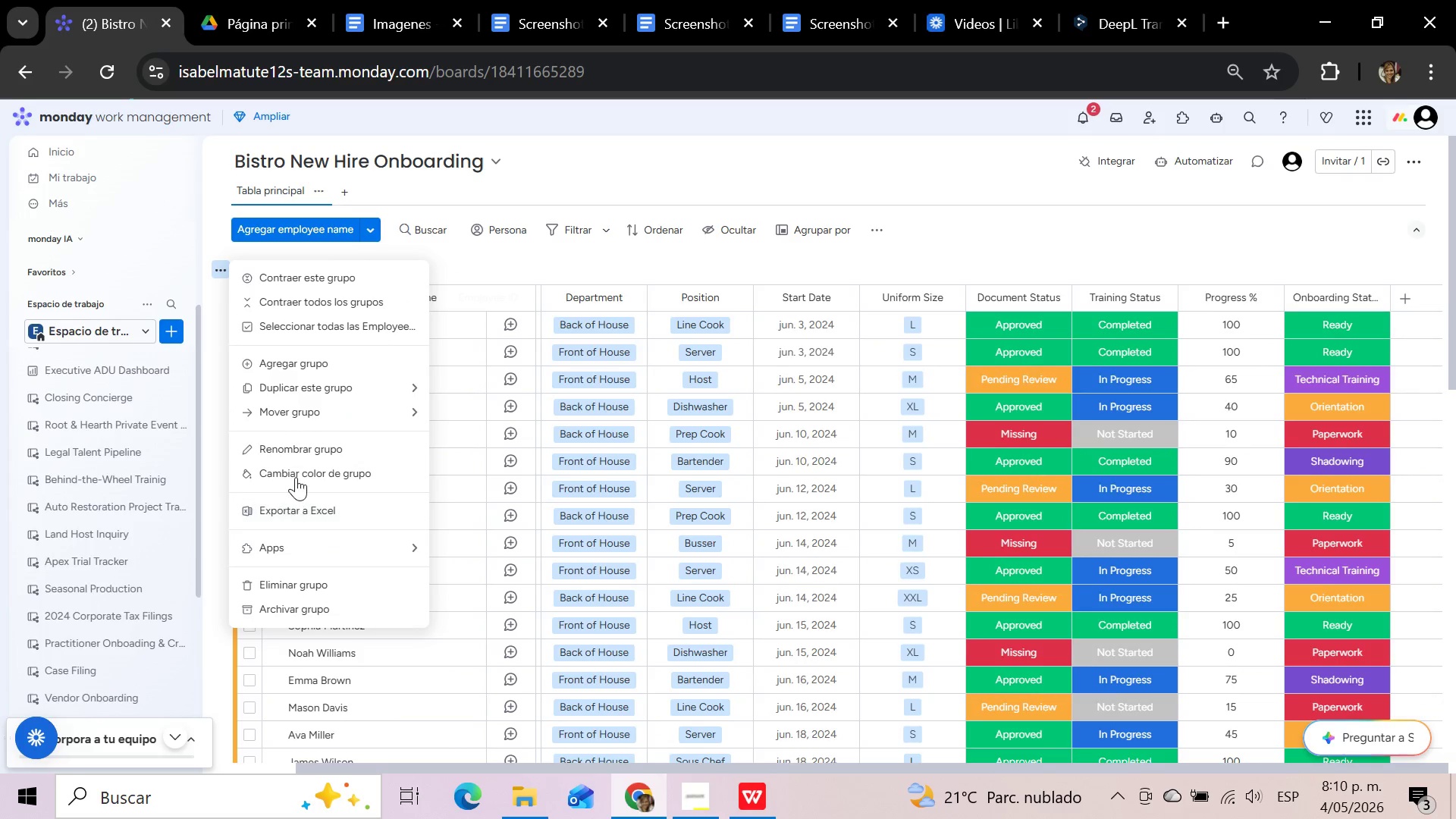 
left_click([296, 477])
 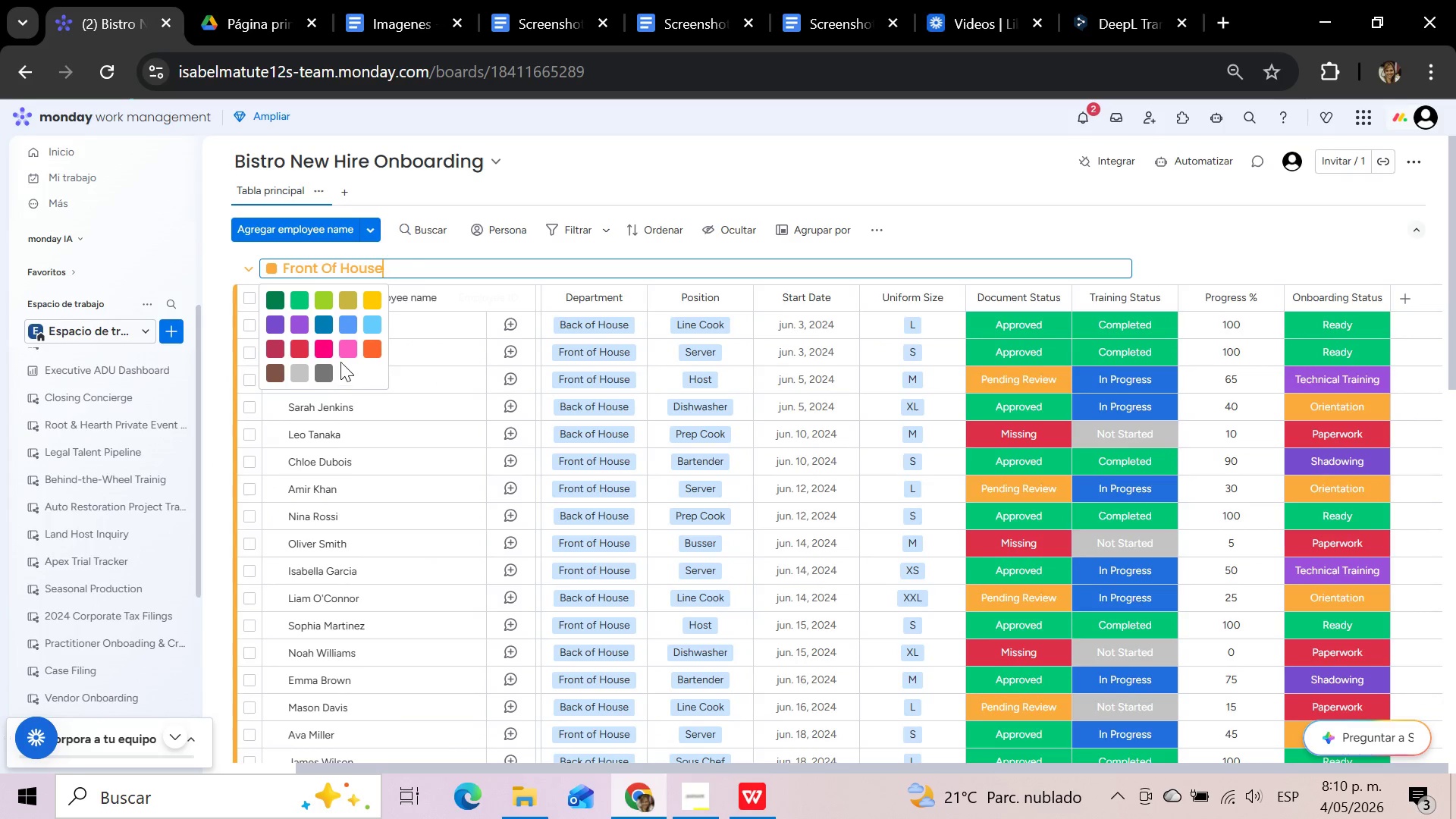 
left_click([344, 322])
 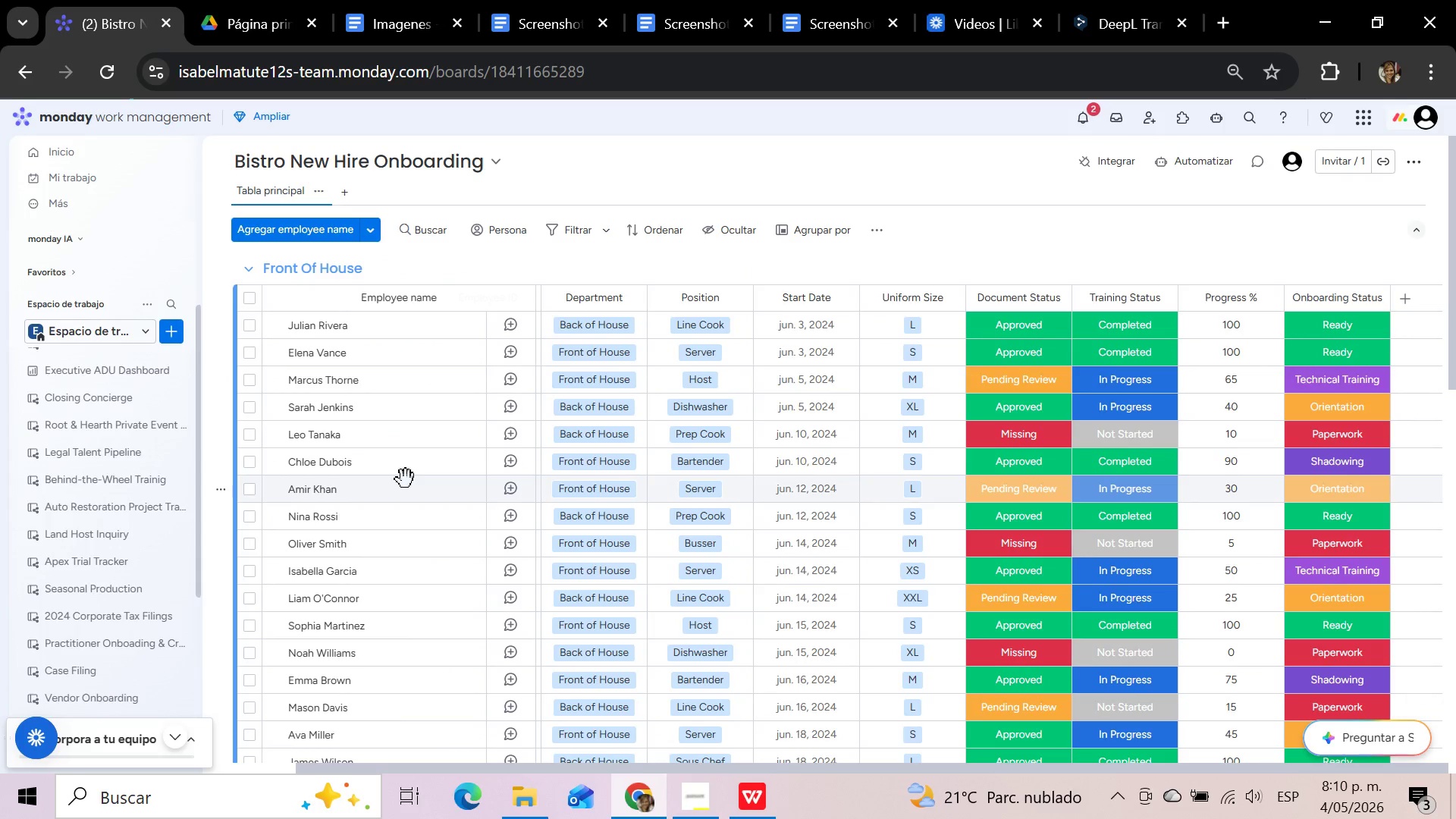 
scroll: coordinate [406, 479], scroll_direction: down, amount: 2.0
 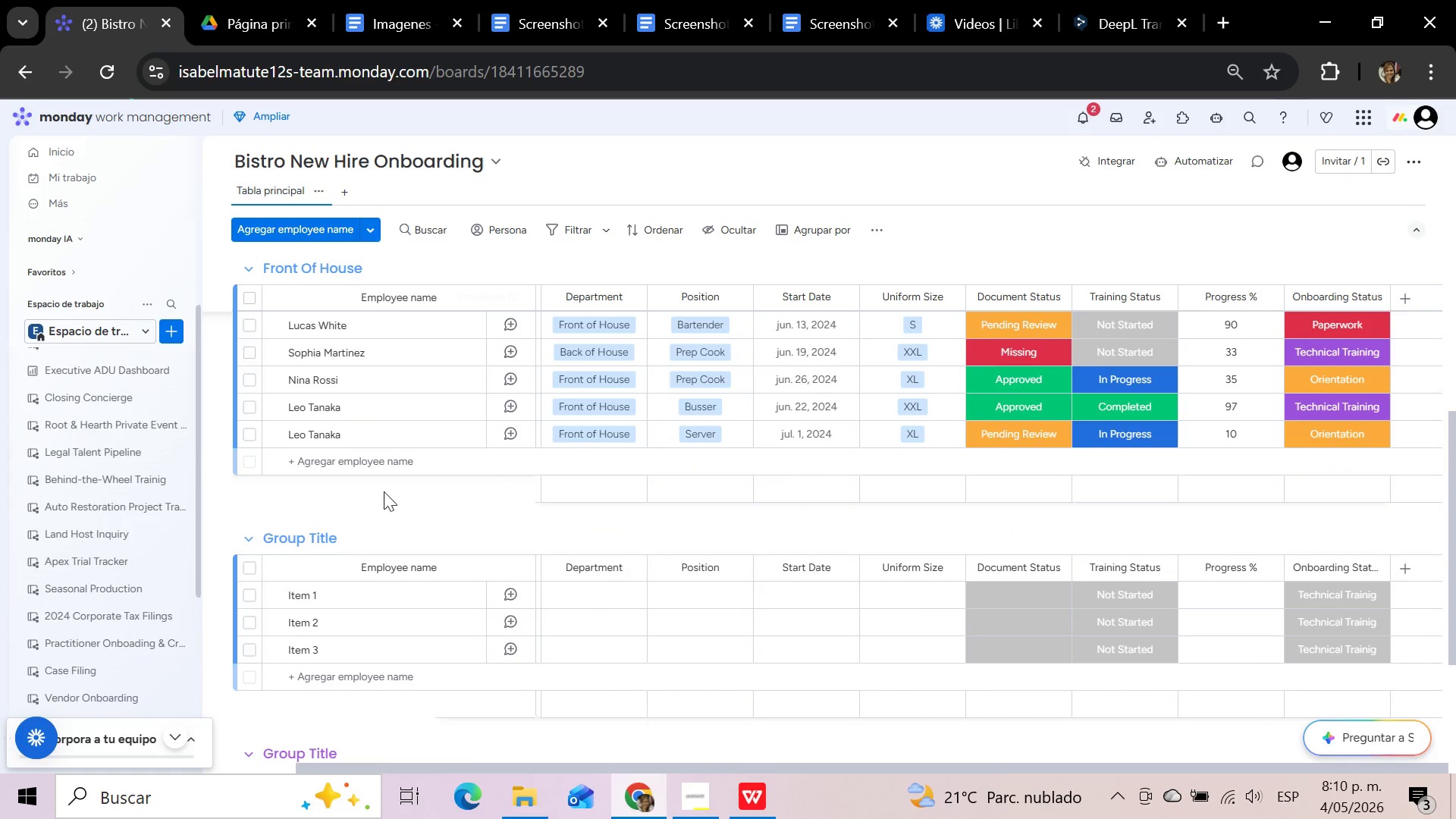 
left_click([334, 542])
 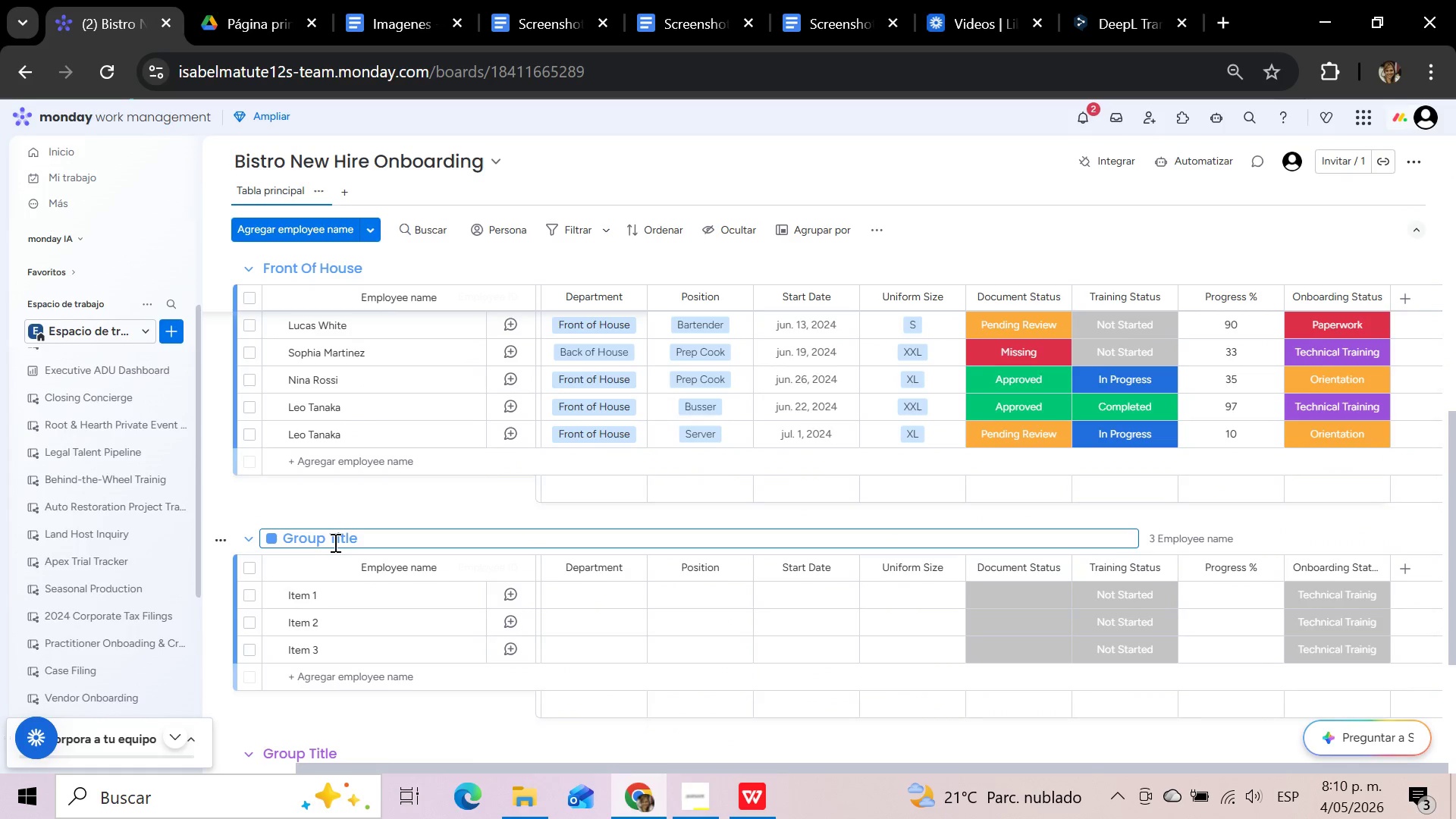 
hold_key(key=Backspace, duration=1.25)
 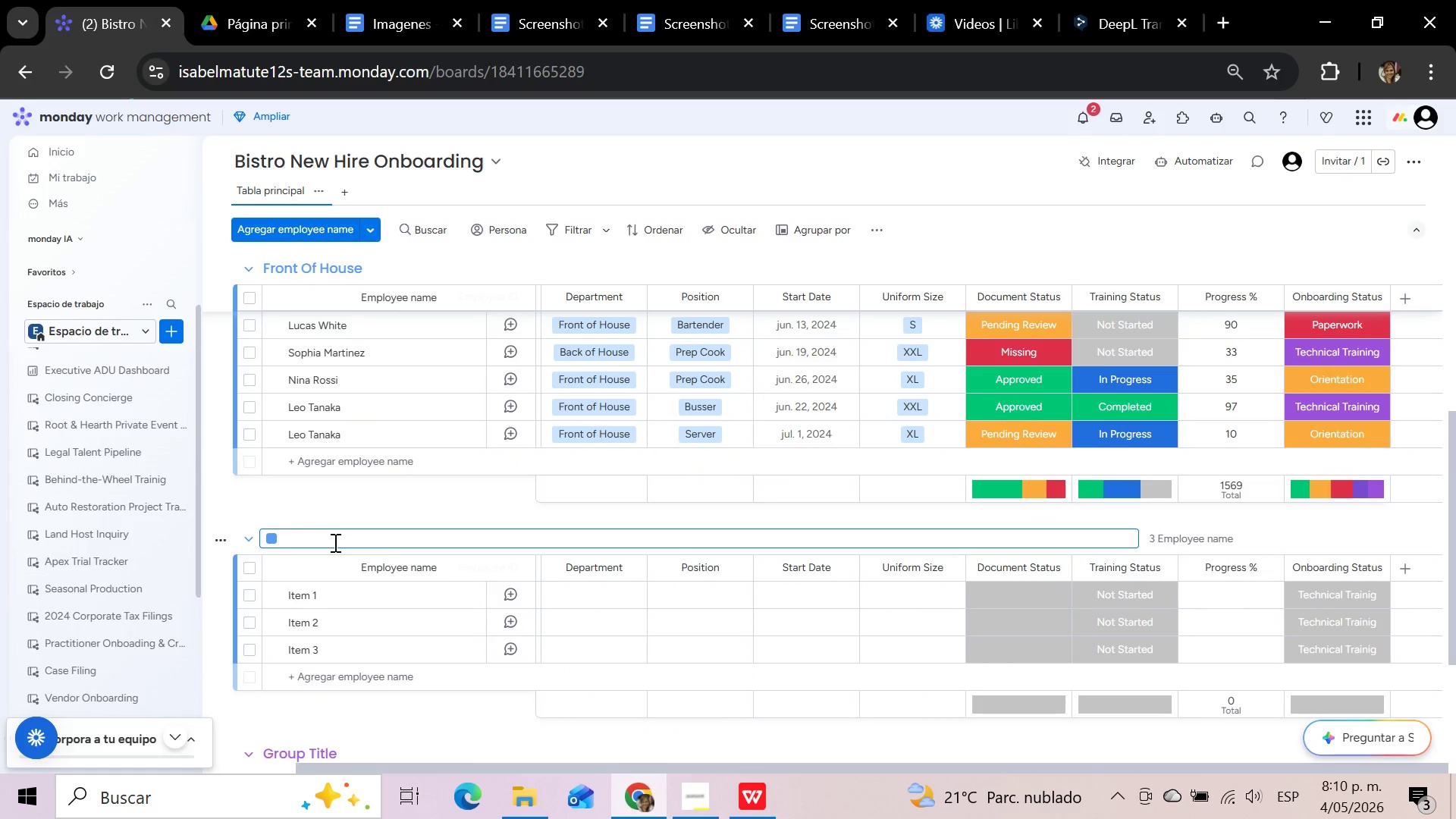 
type(Back Of House)
 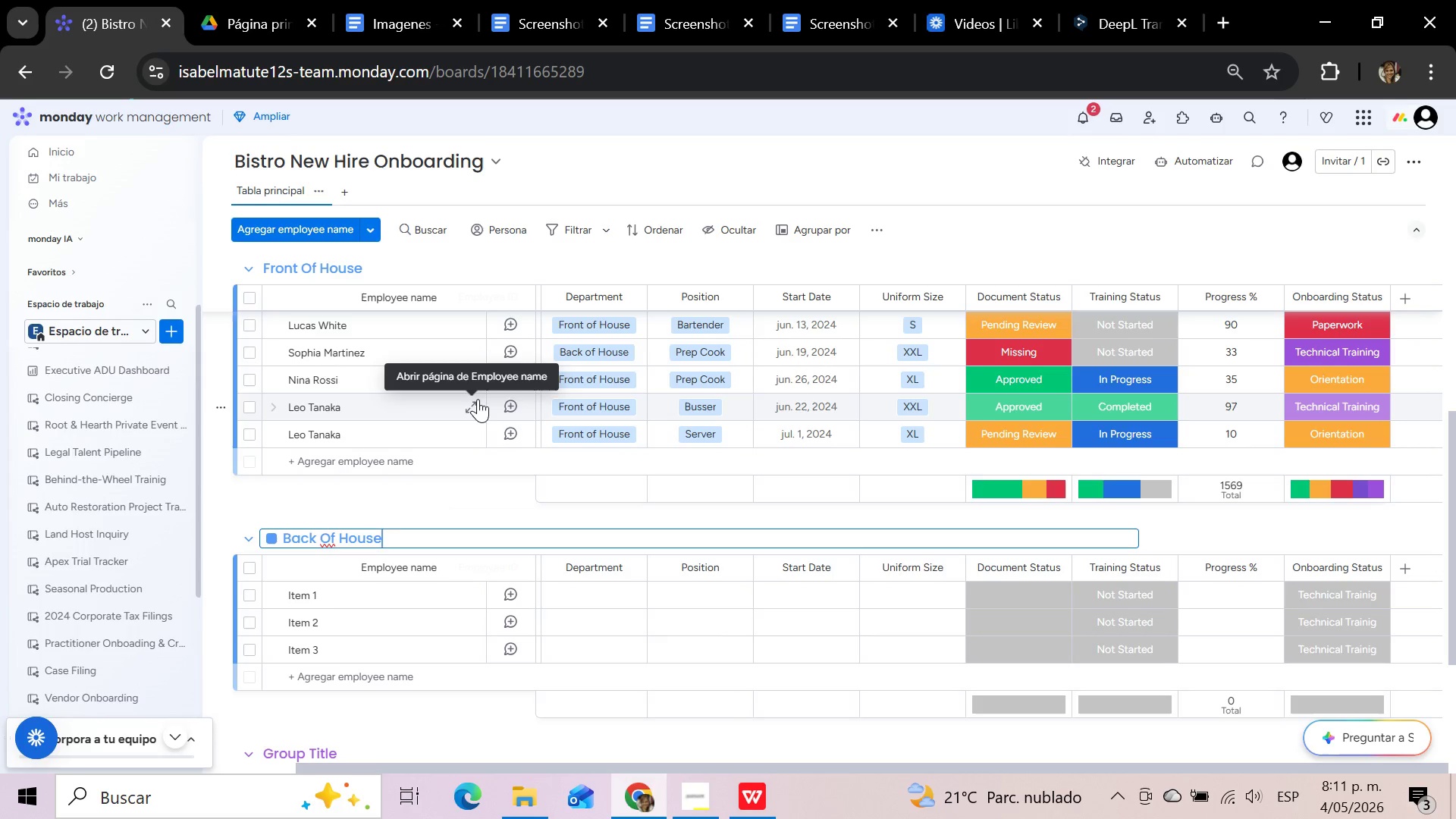 
wait(27.75)
 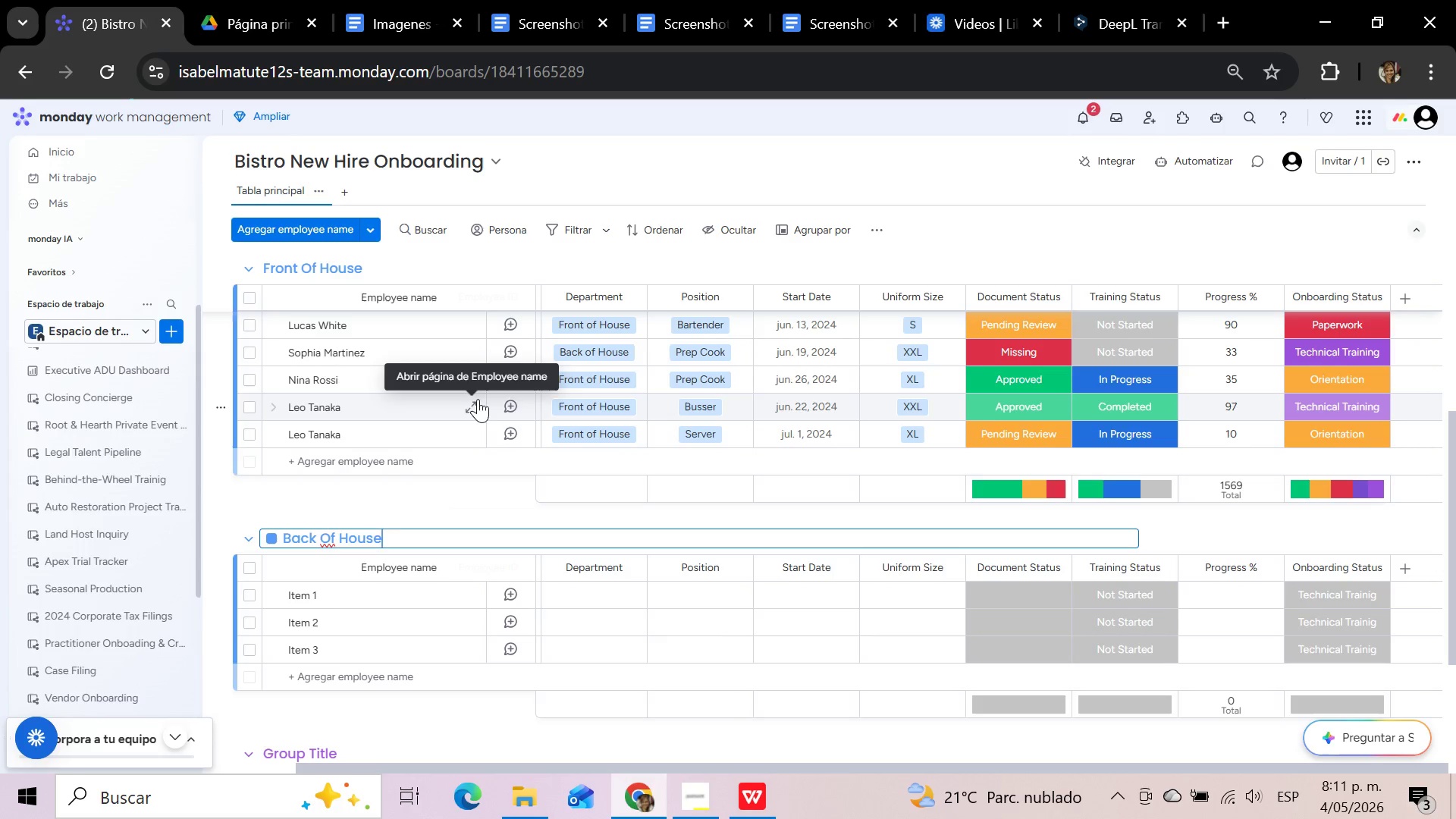 
left_click([221, 535])
 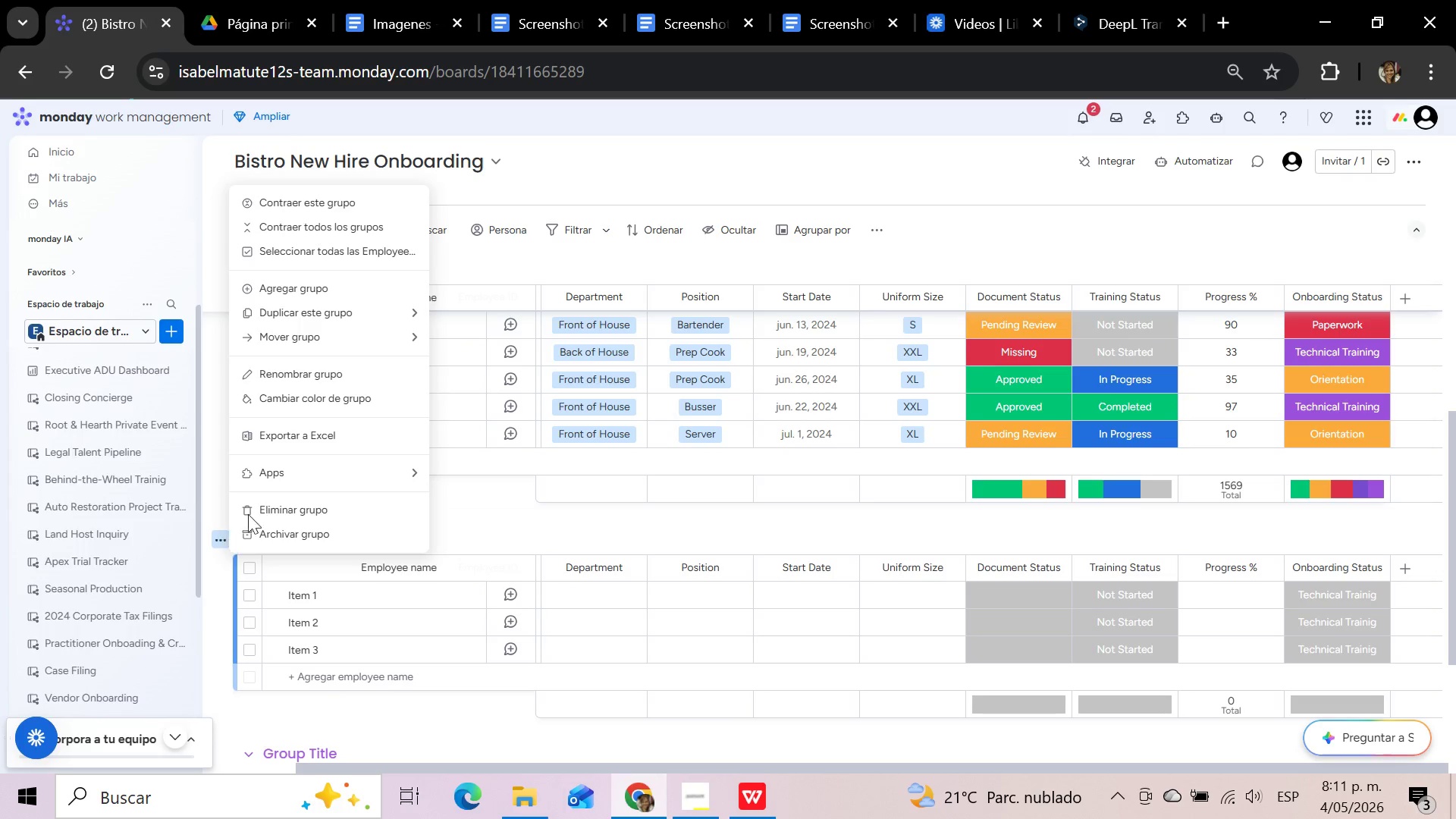 
left_click([306, 400])
 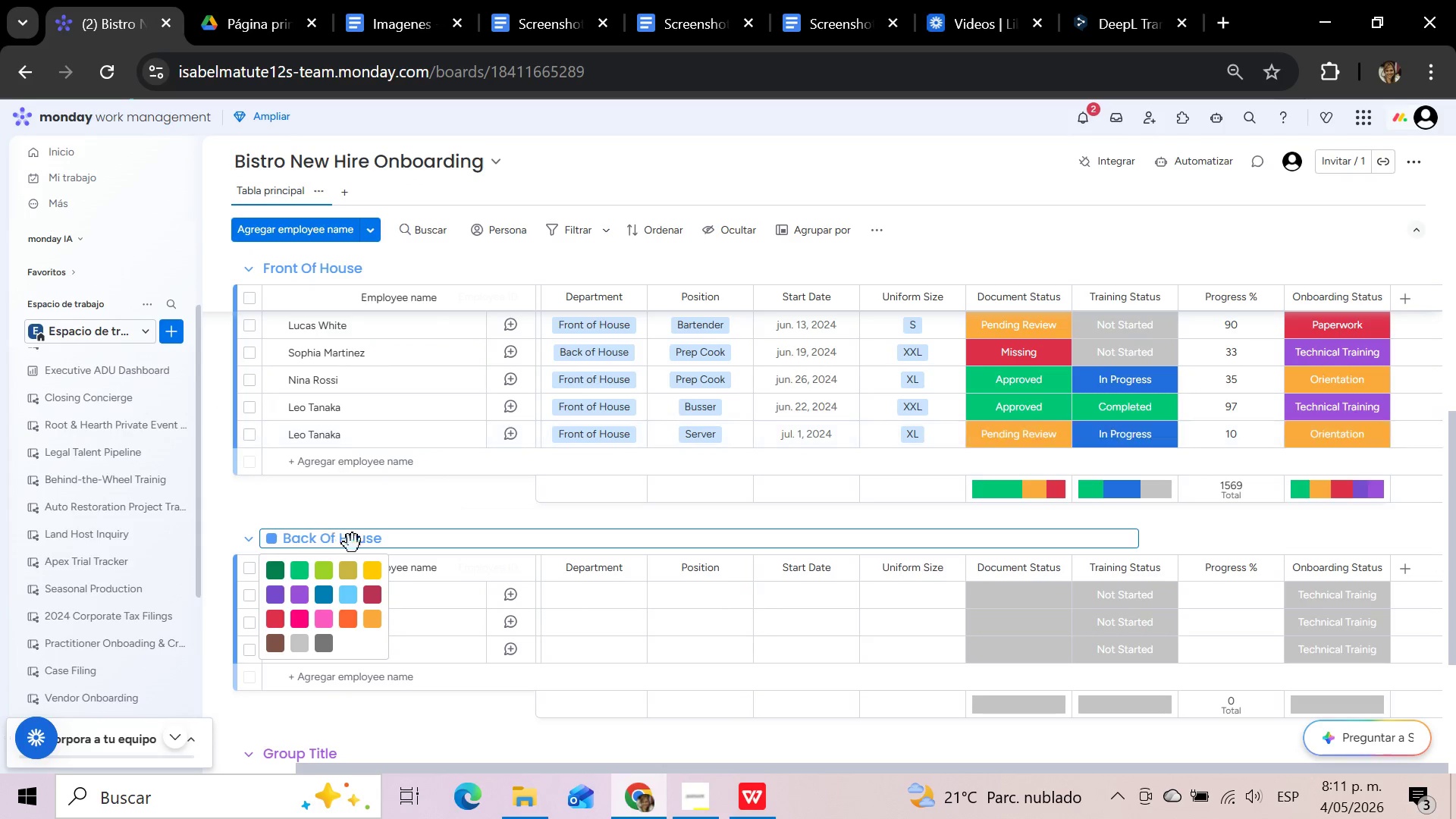 
left_click([378, 570])
 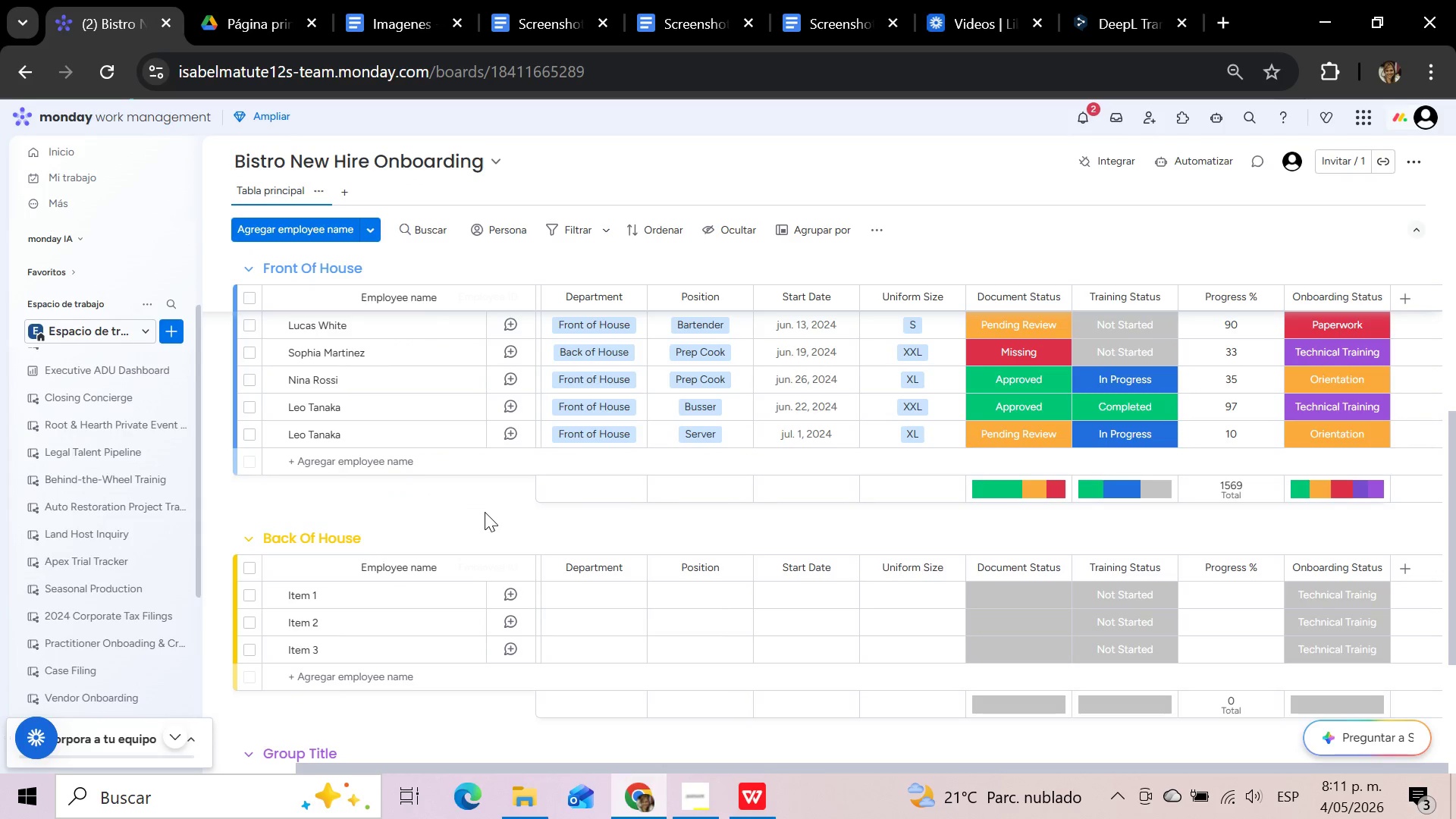 
left_click([485, 512])
 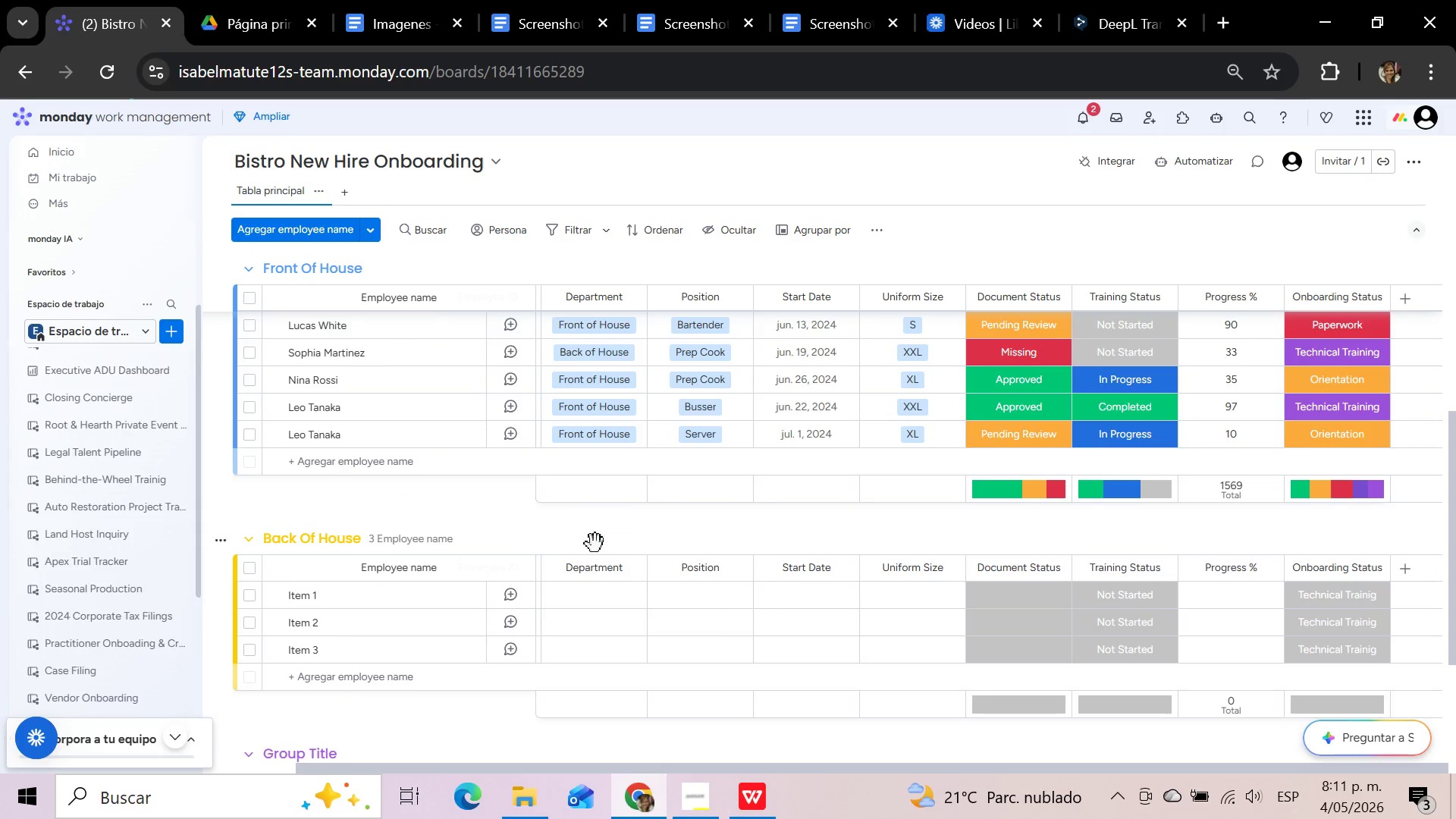 
scroll: coordinate [596, 547], scroll_direction: down, amount: 3.0
 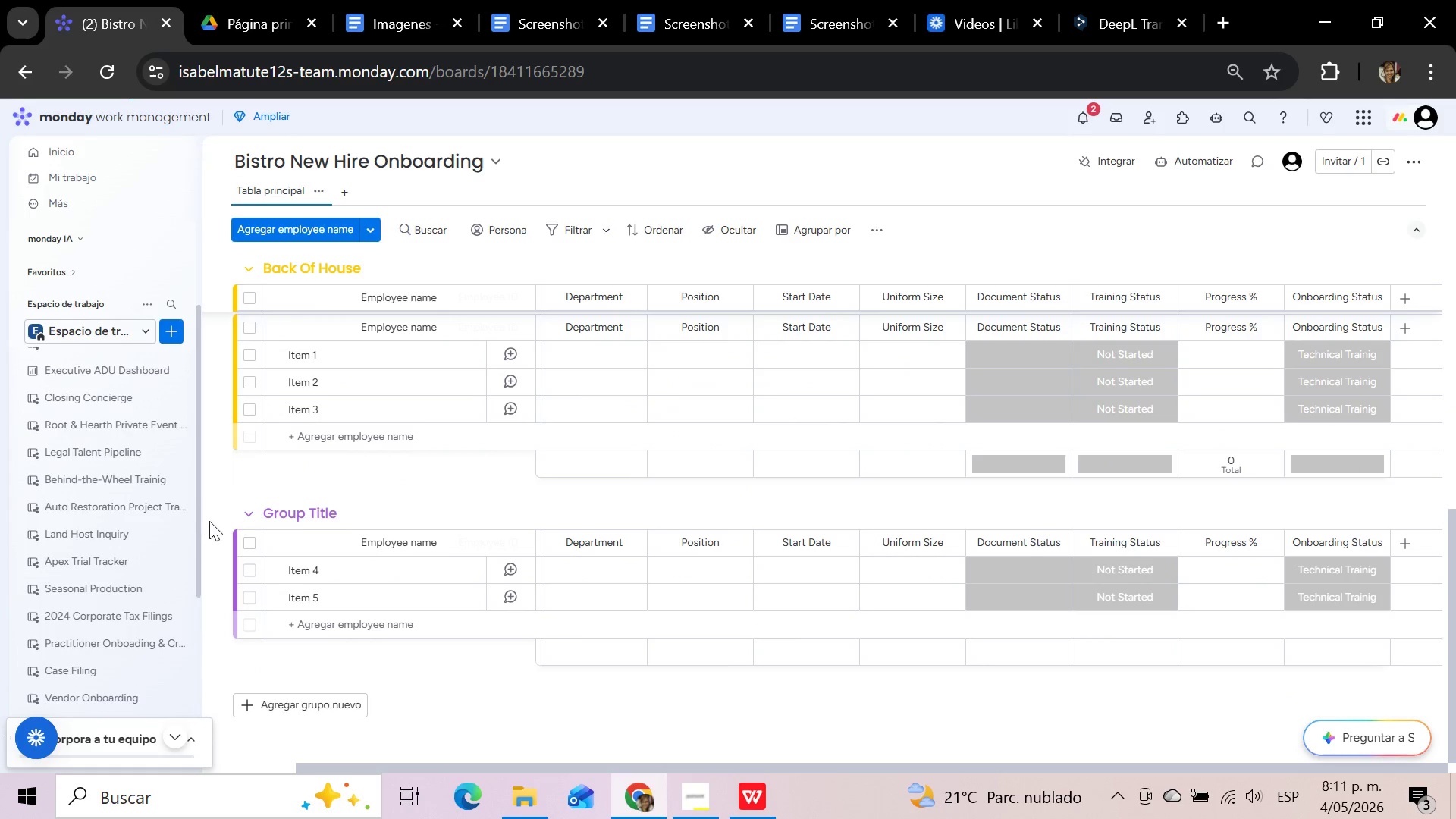 
left_click([224, 517])
 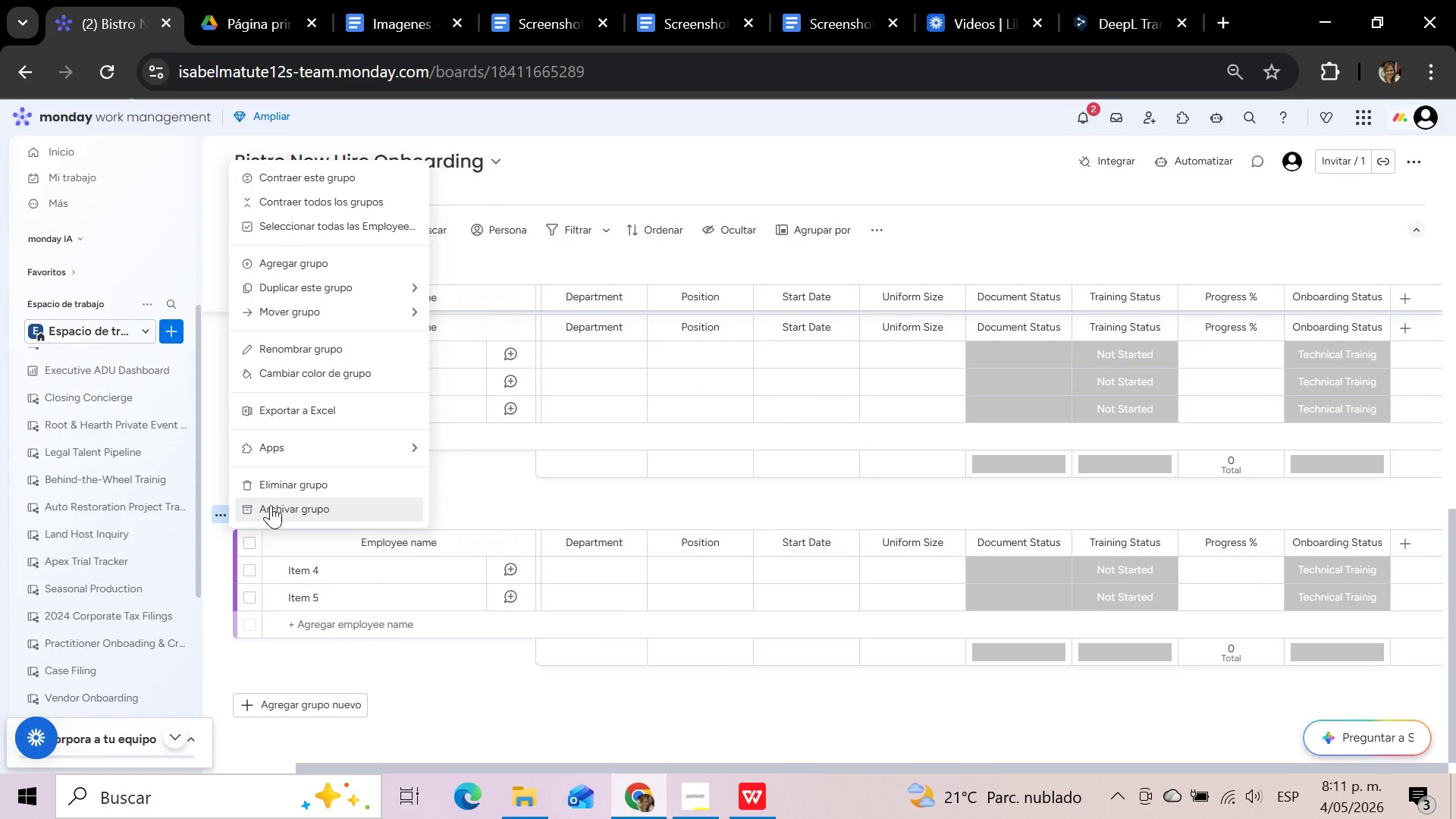 
left_click([290, 485])
 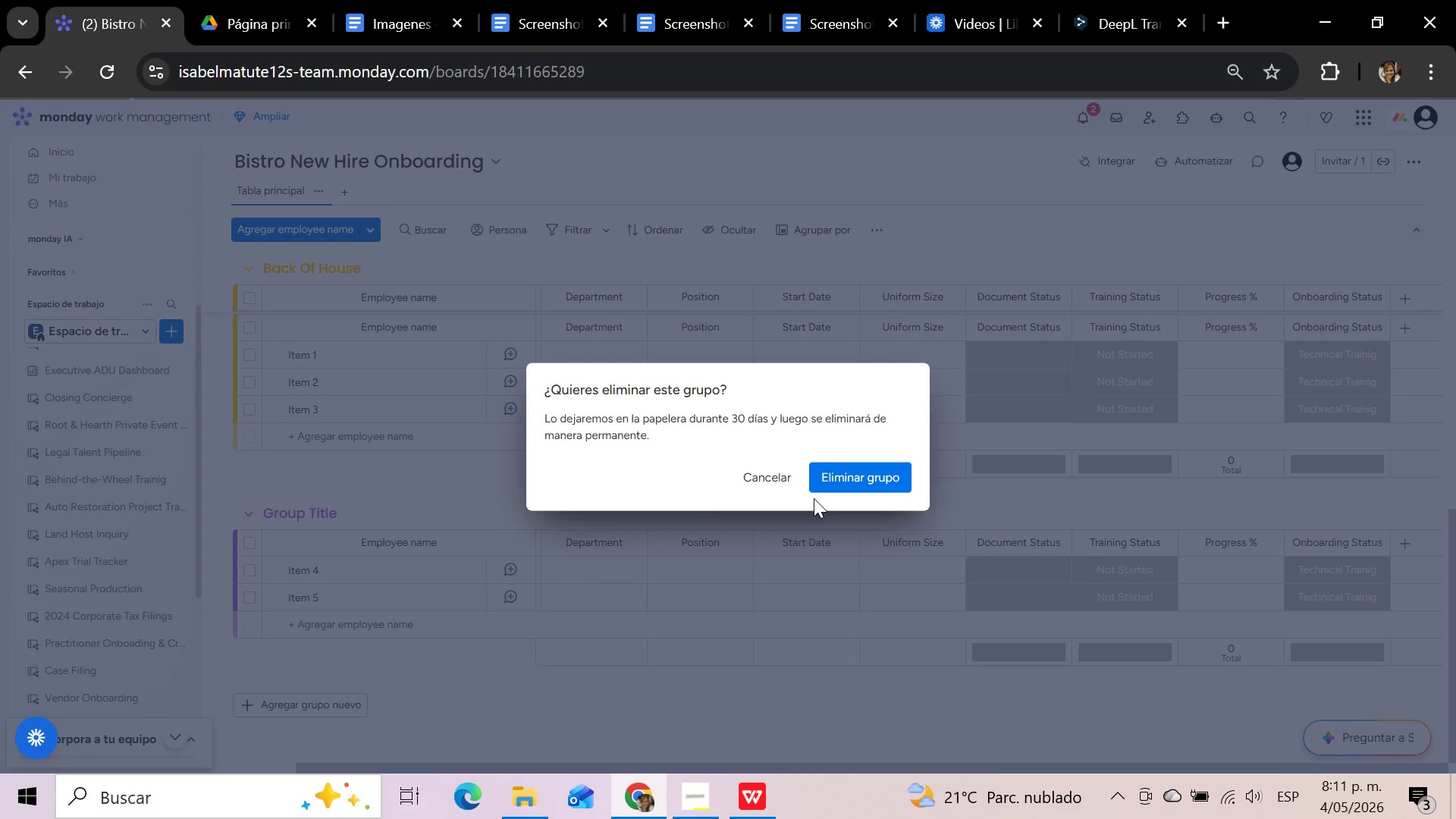 
left_click([861, 483])
 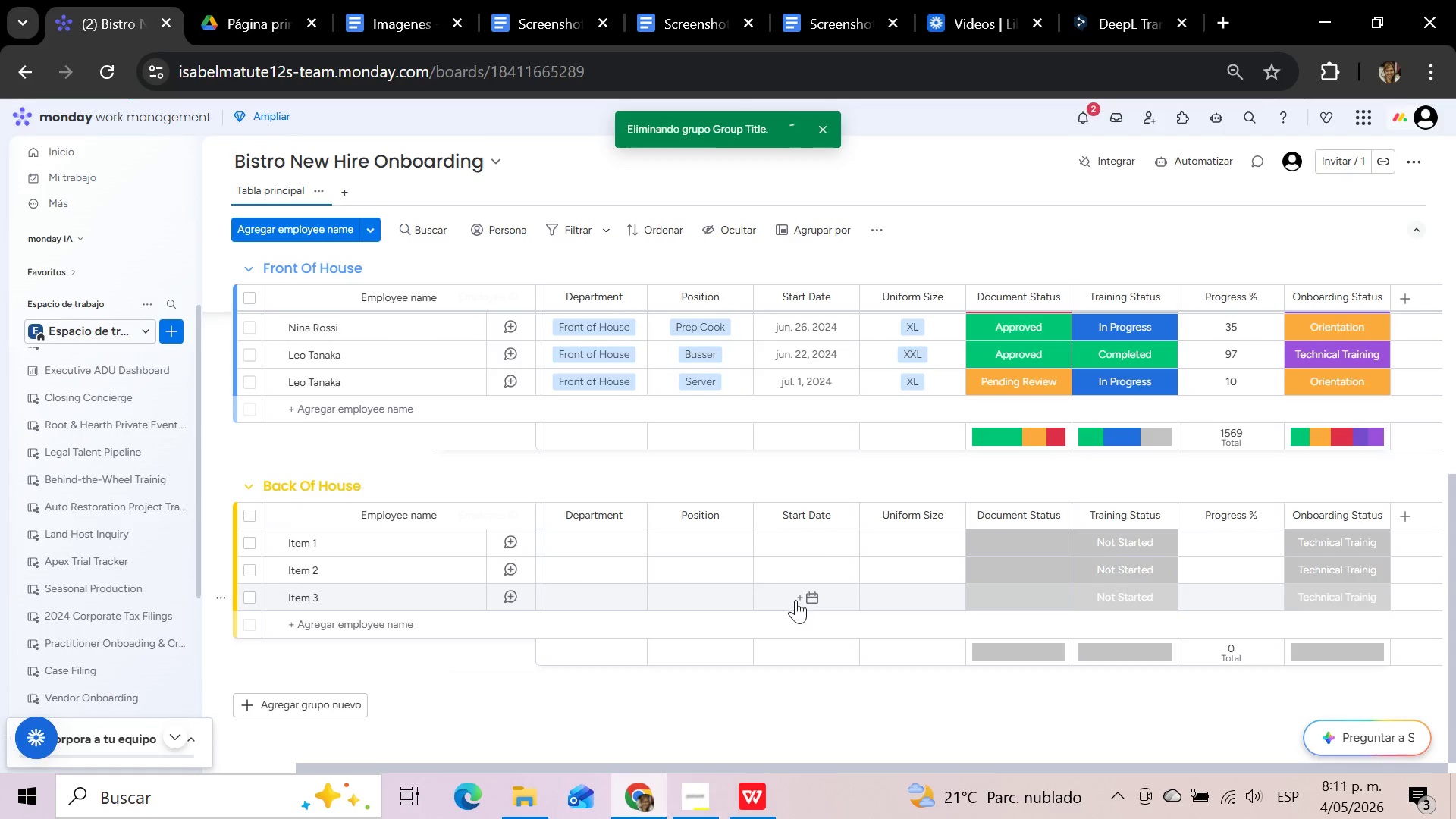 
scroll: coordinate [795, 600], scroll_direction: up, amount: 5.0
 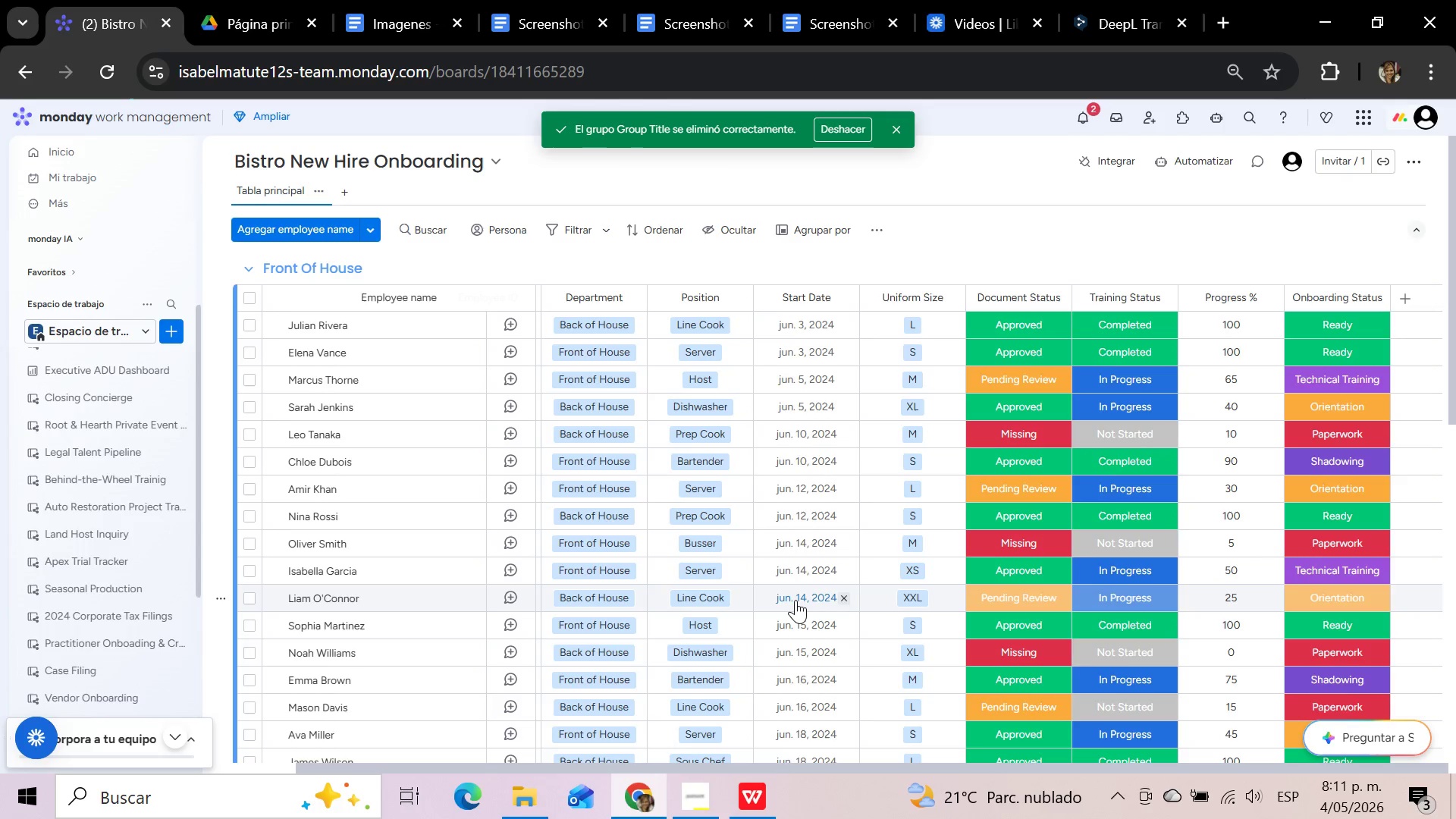 
wait(14.69)
 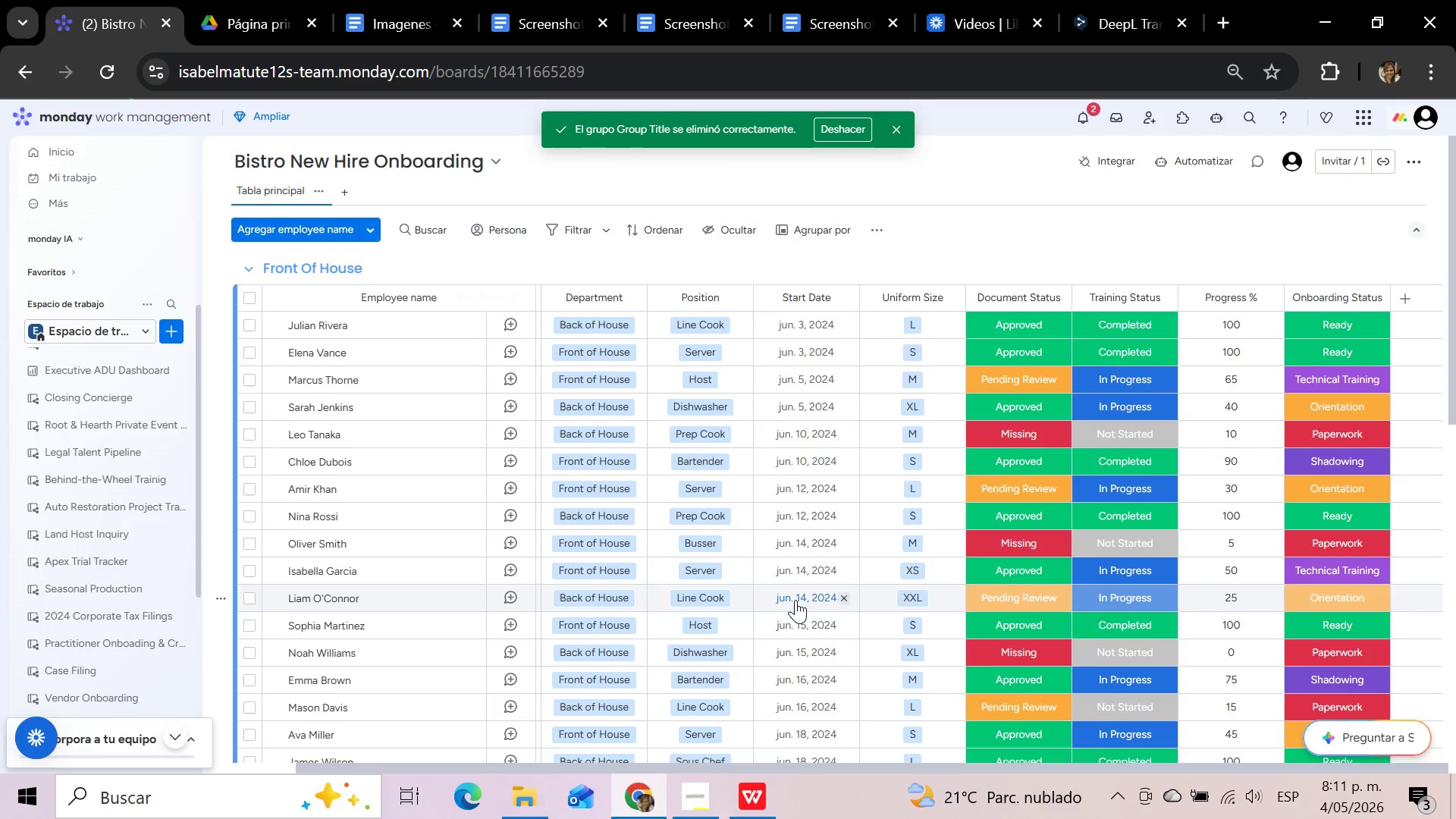 
left_click([253, 322])
 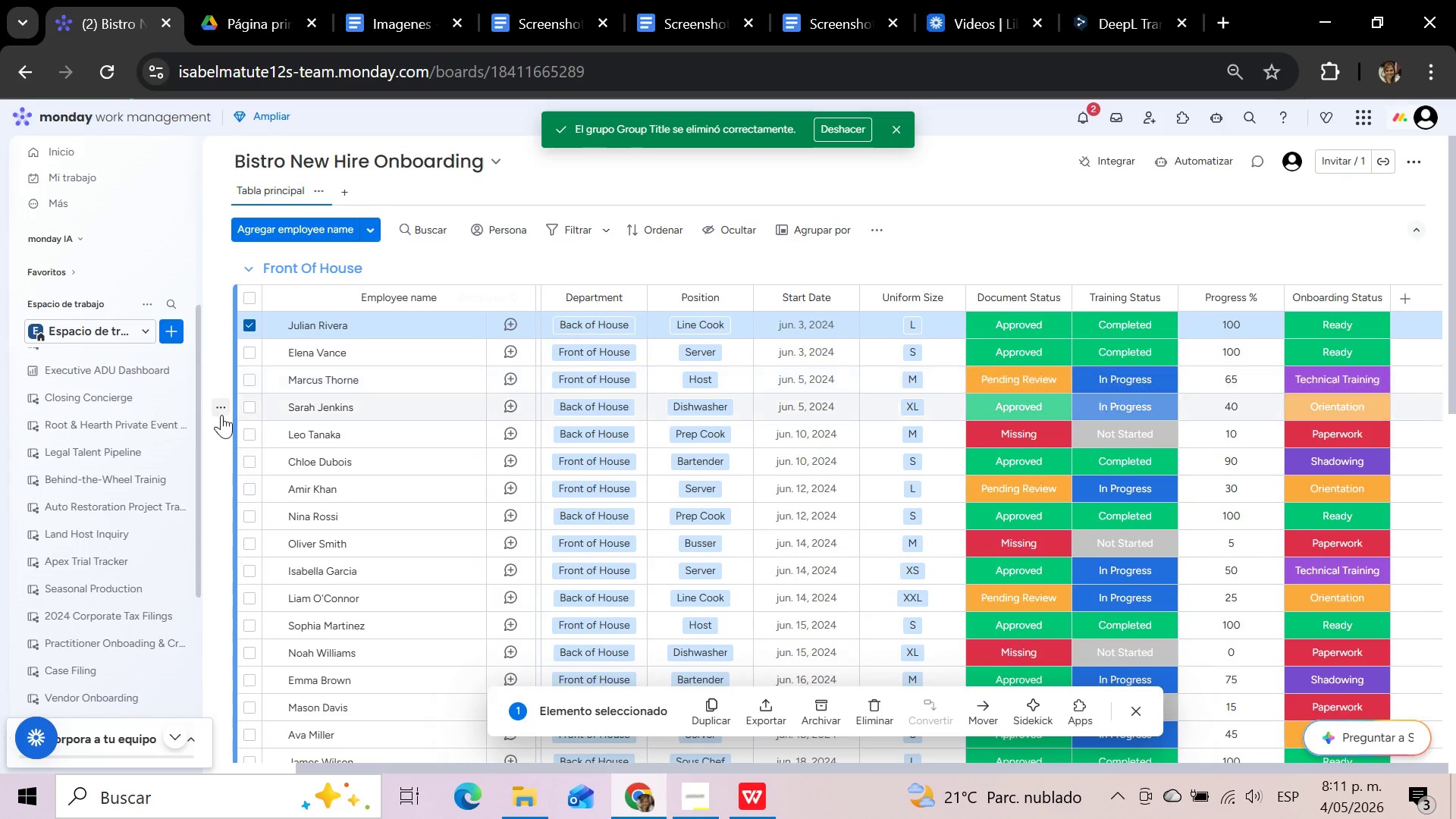 
left_click([249, 410])
 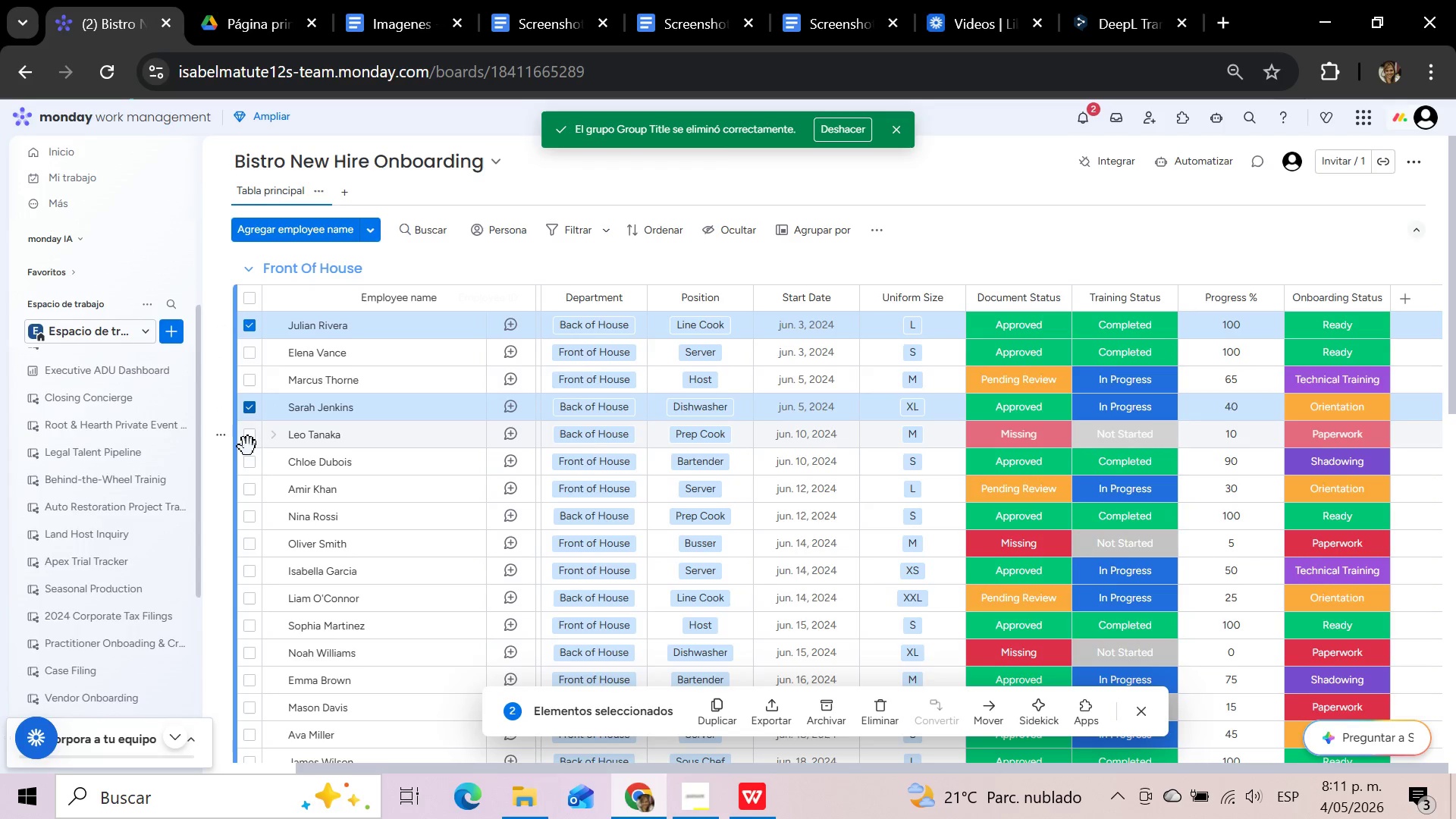 
left_click([252, 441])
 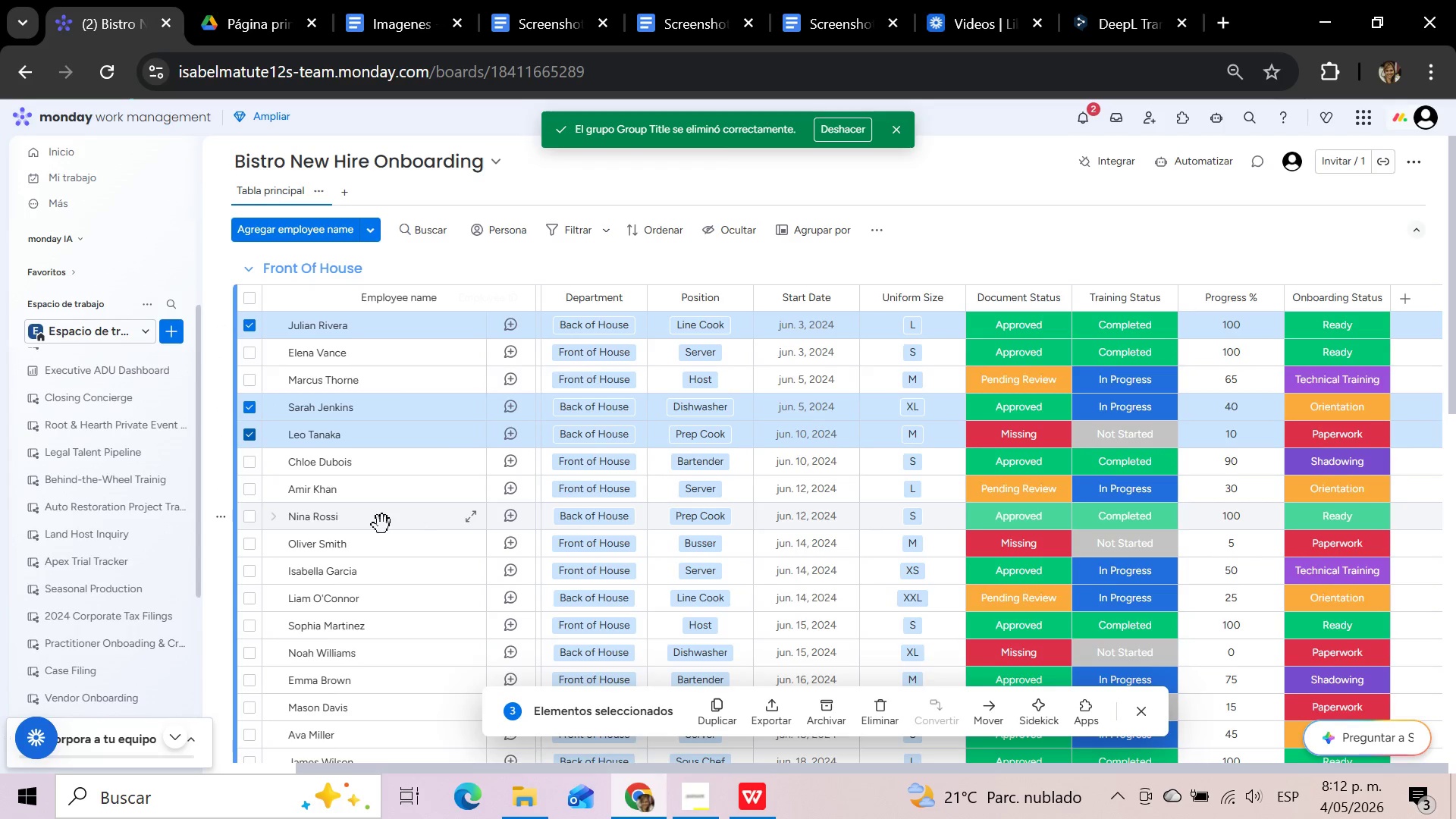 
left_click([251, 514])
 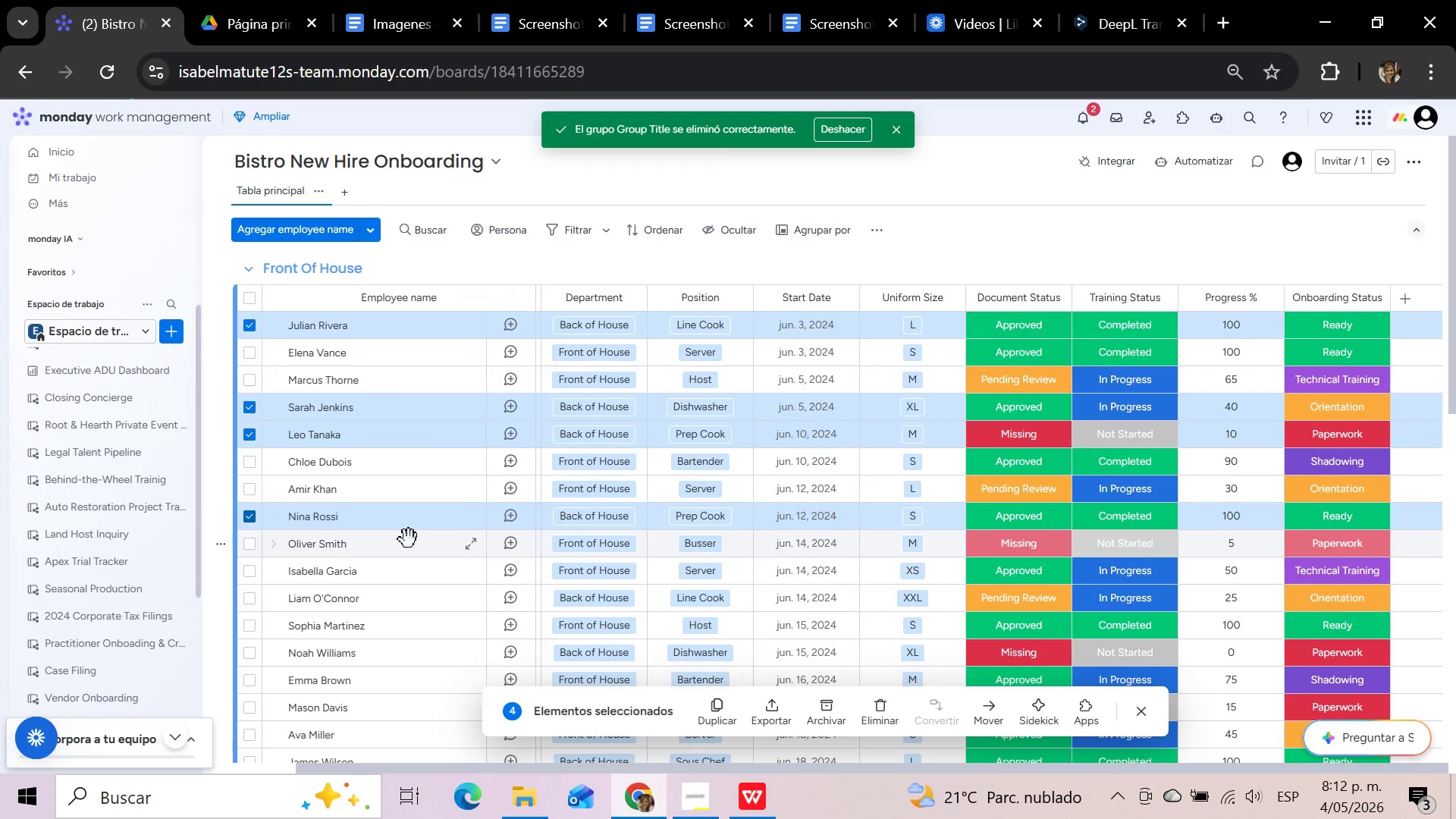 
scroll: coordinate [409, 539], scroll_direction: up, amount: 2.0
 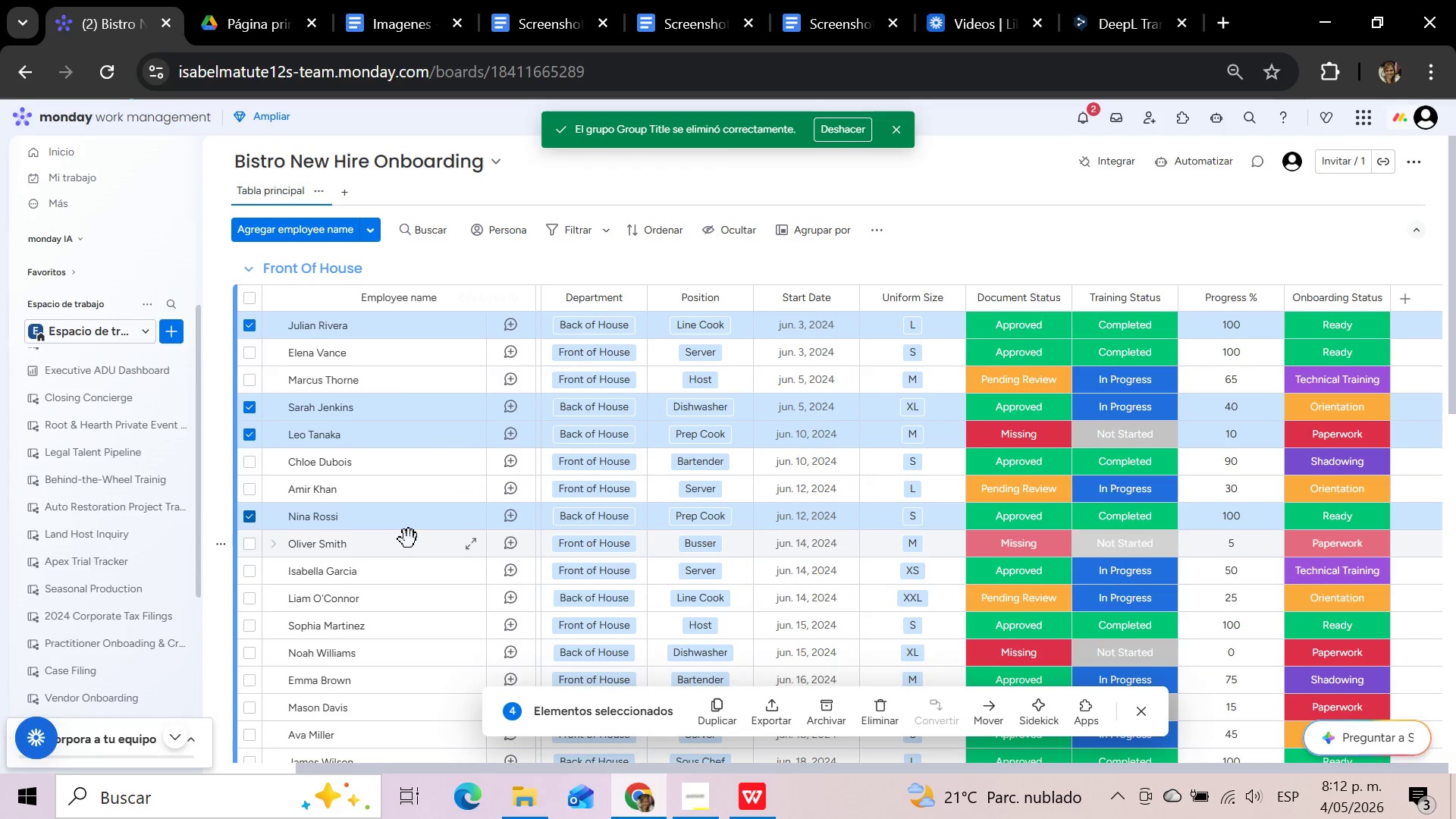 
scroll: coordinate [409, 539], scroll_direction: down, amount: 2.0
 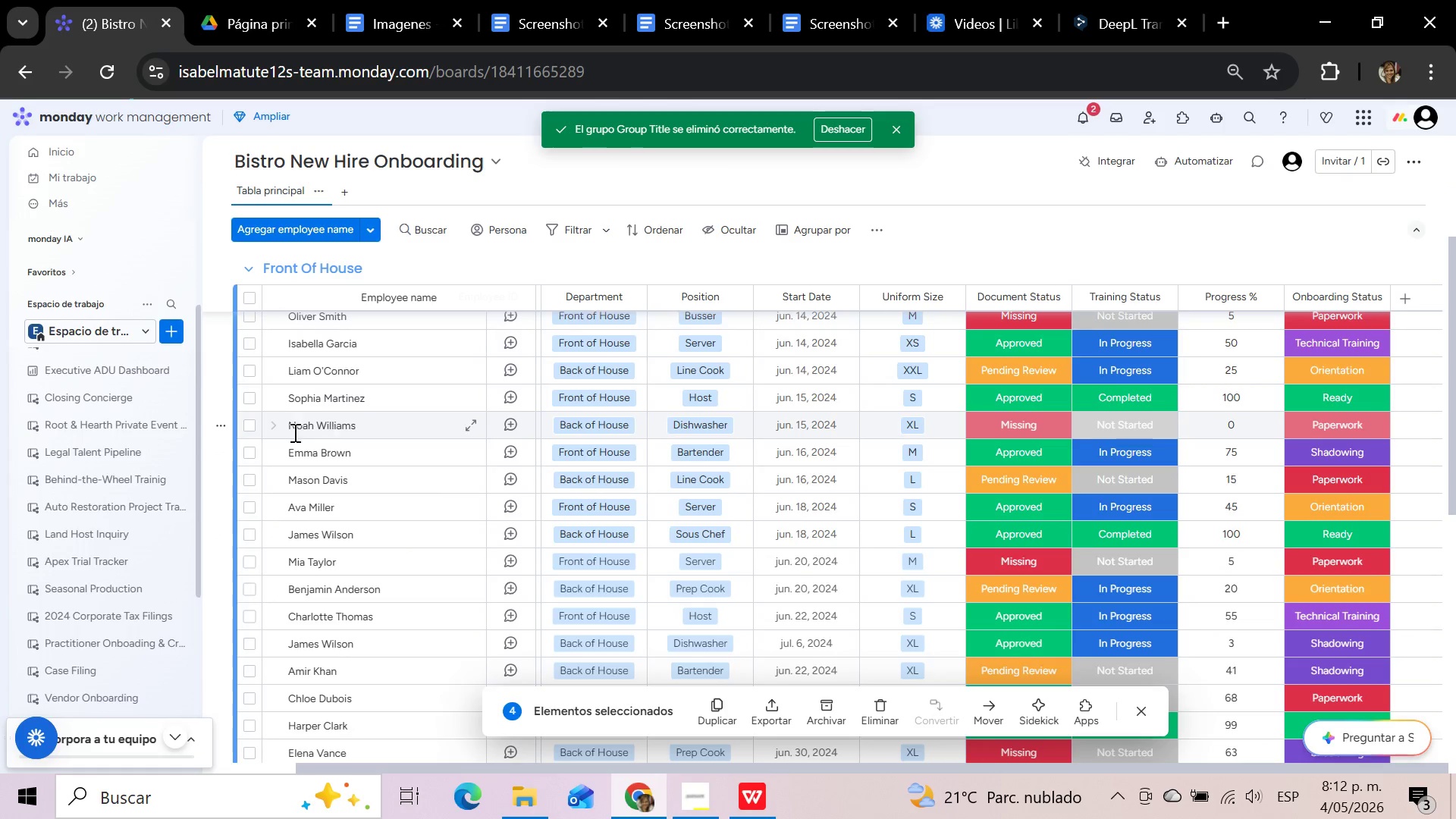 
left_click([253, 426])
 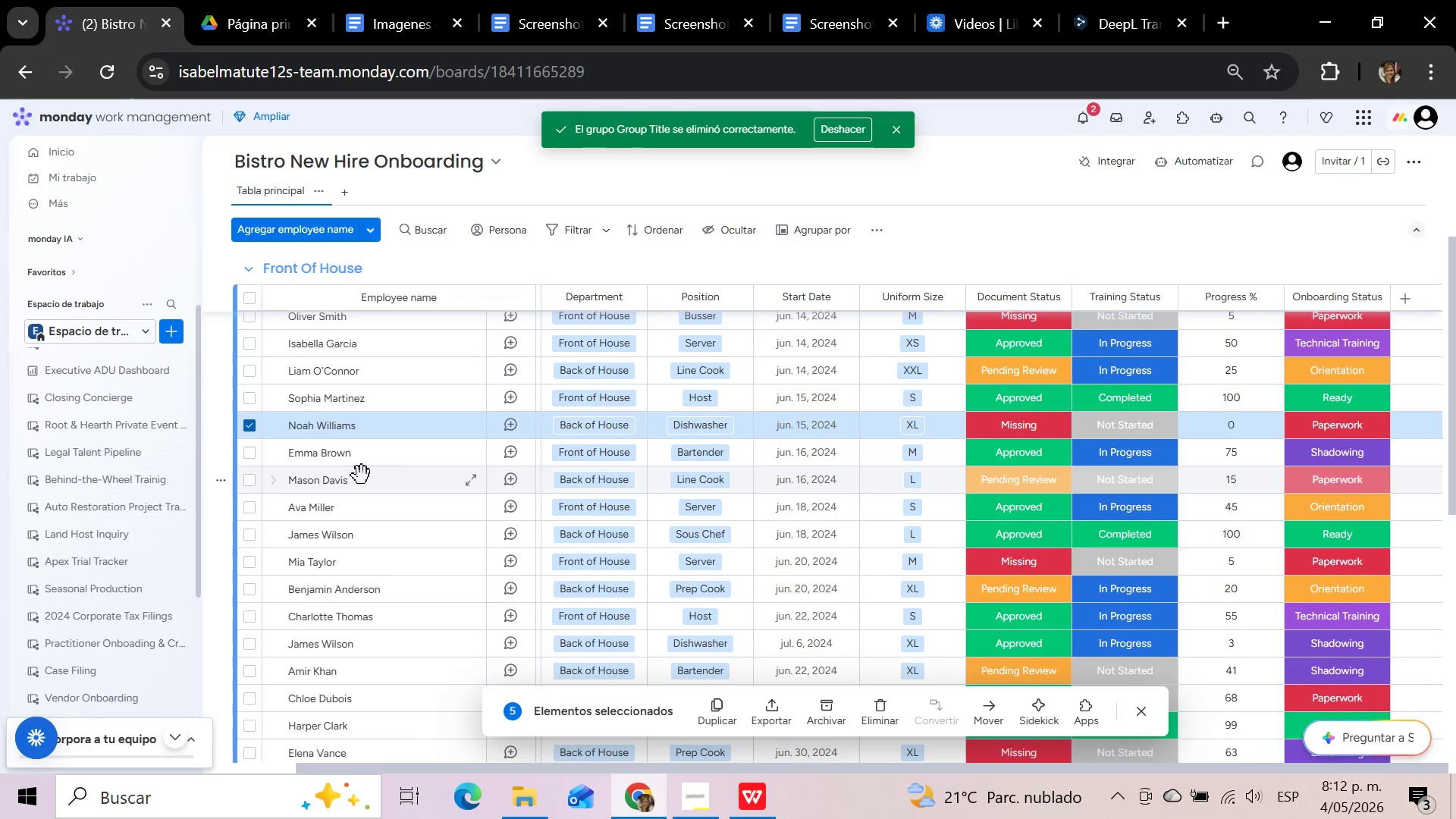 
left_click([251, 481])
 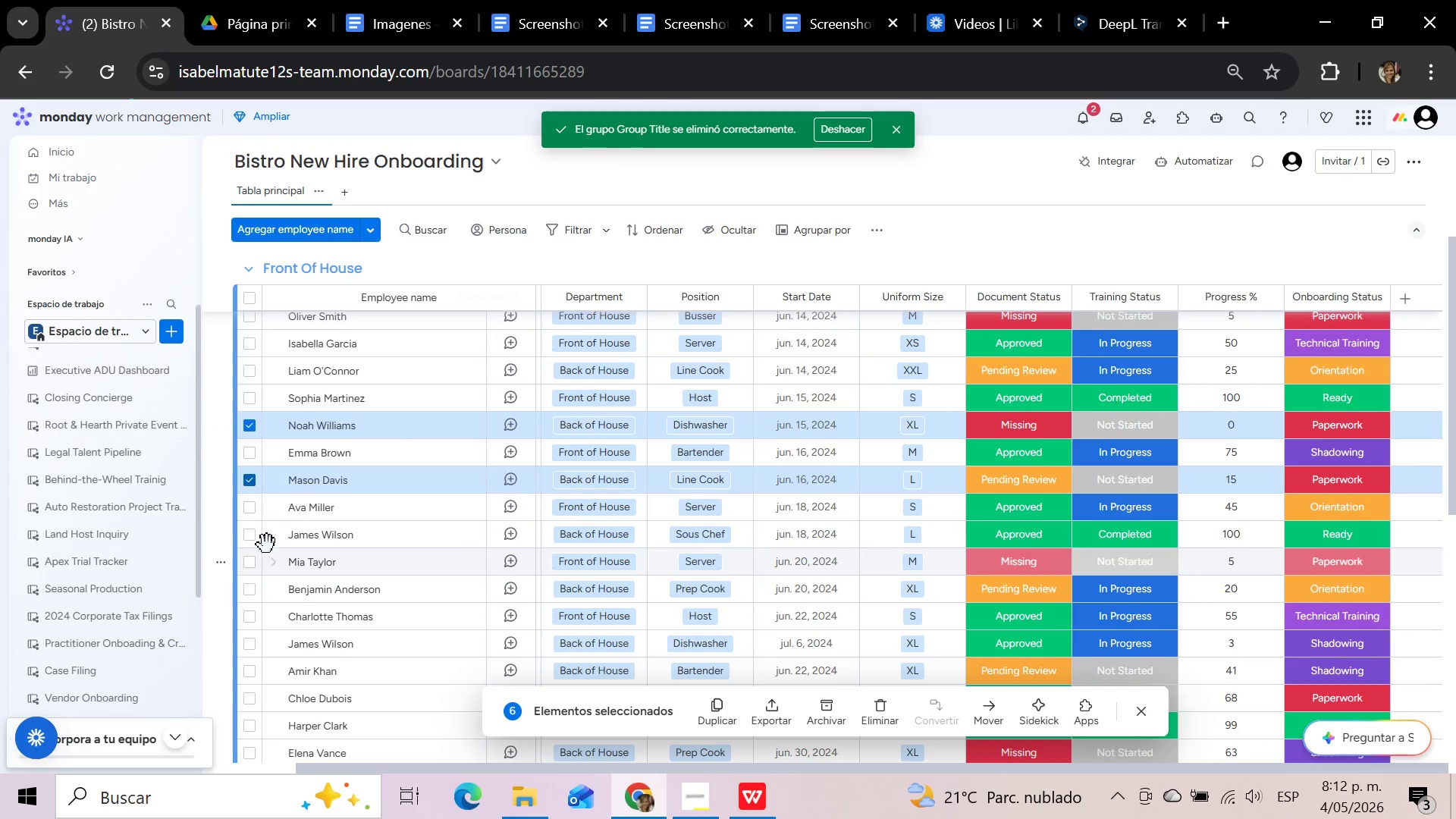 
left_click([249, 535])
 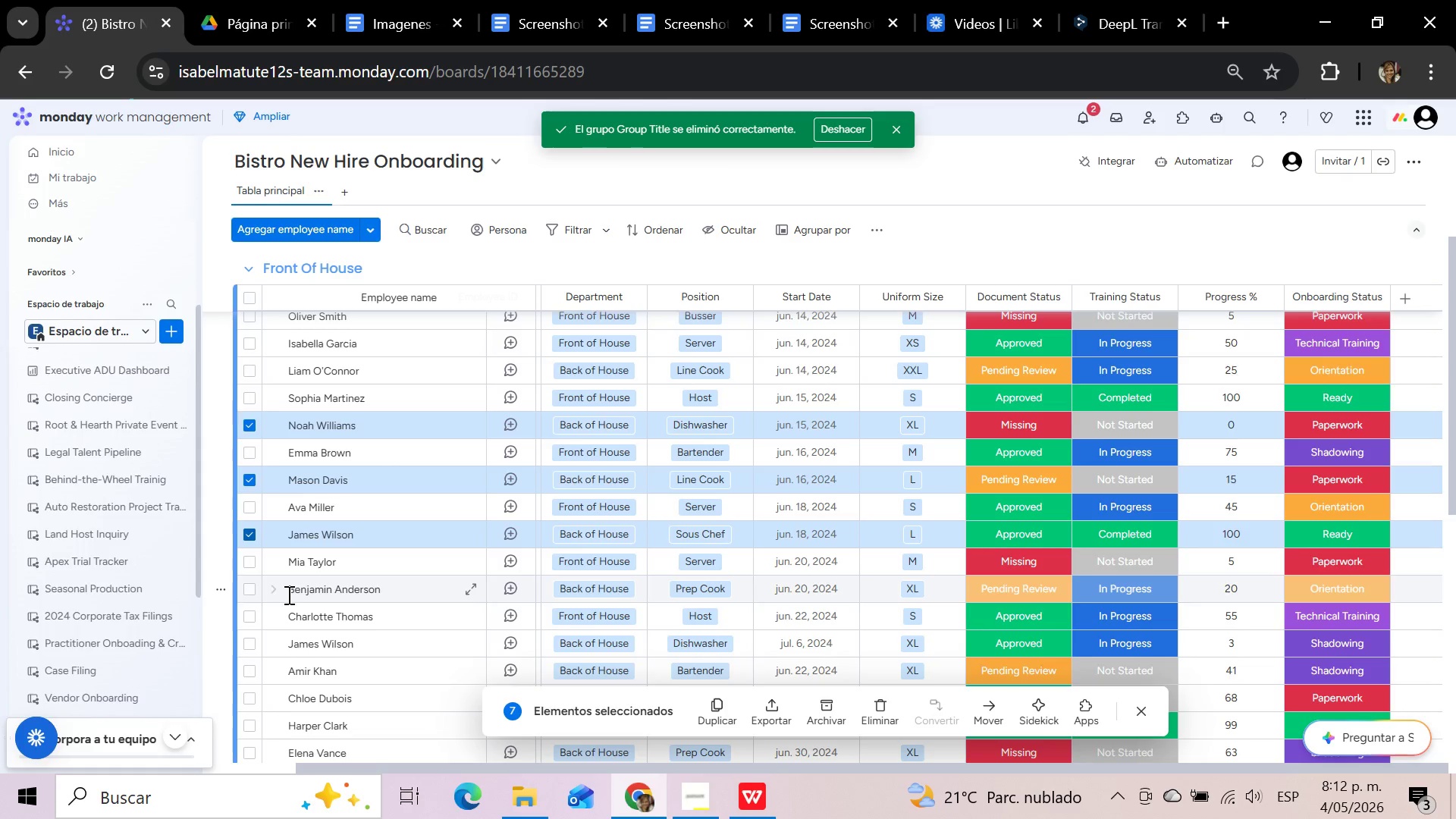 
left_click([248, 588])
 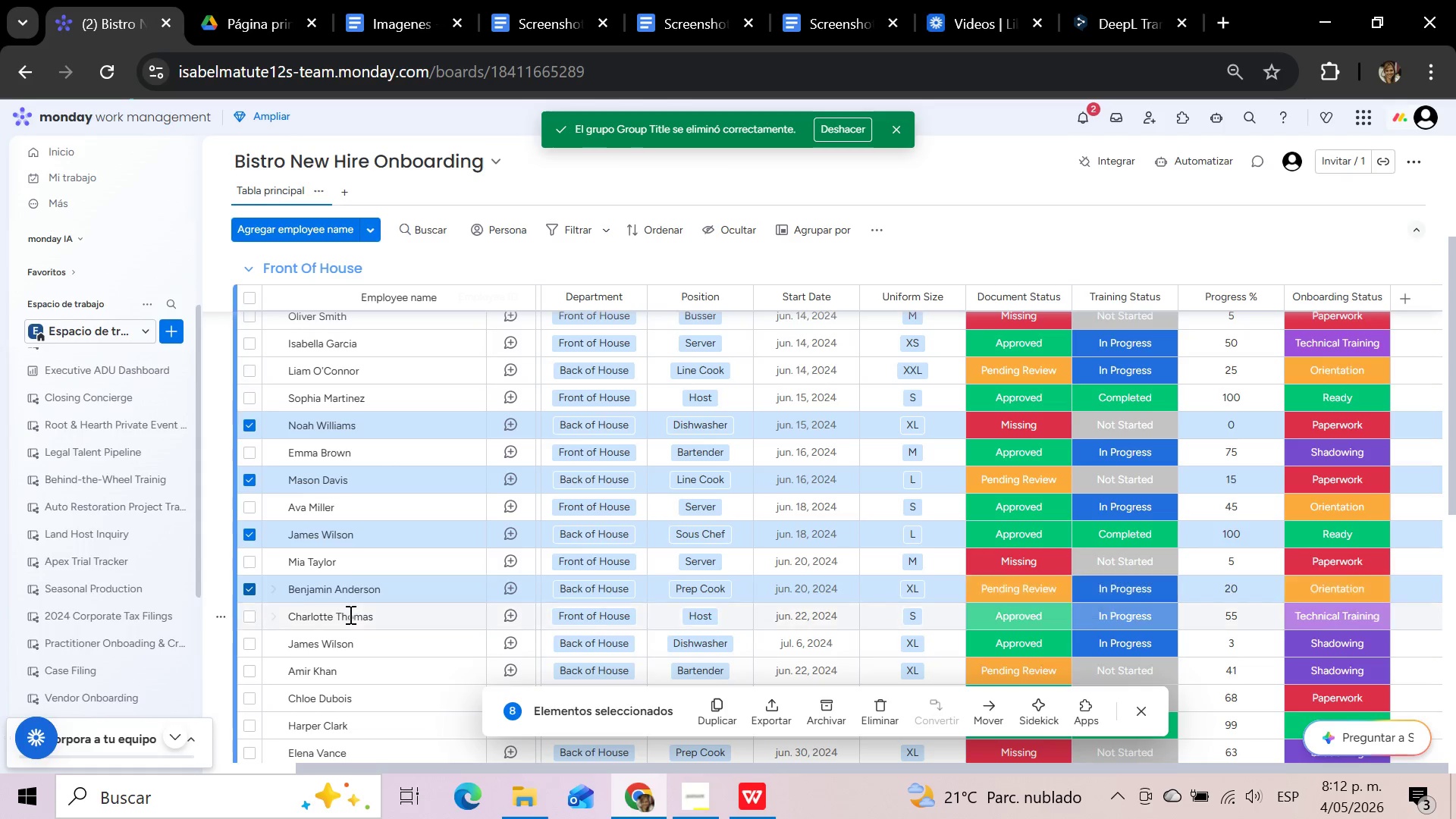 
scroll: coordinate [349, 614], scroll_direction: up, amount: 2.0
 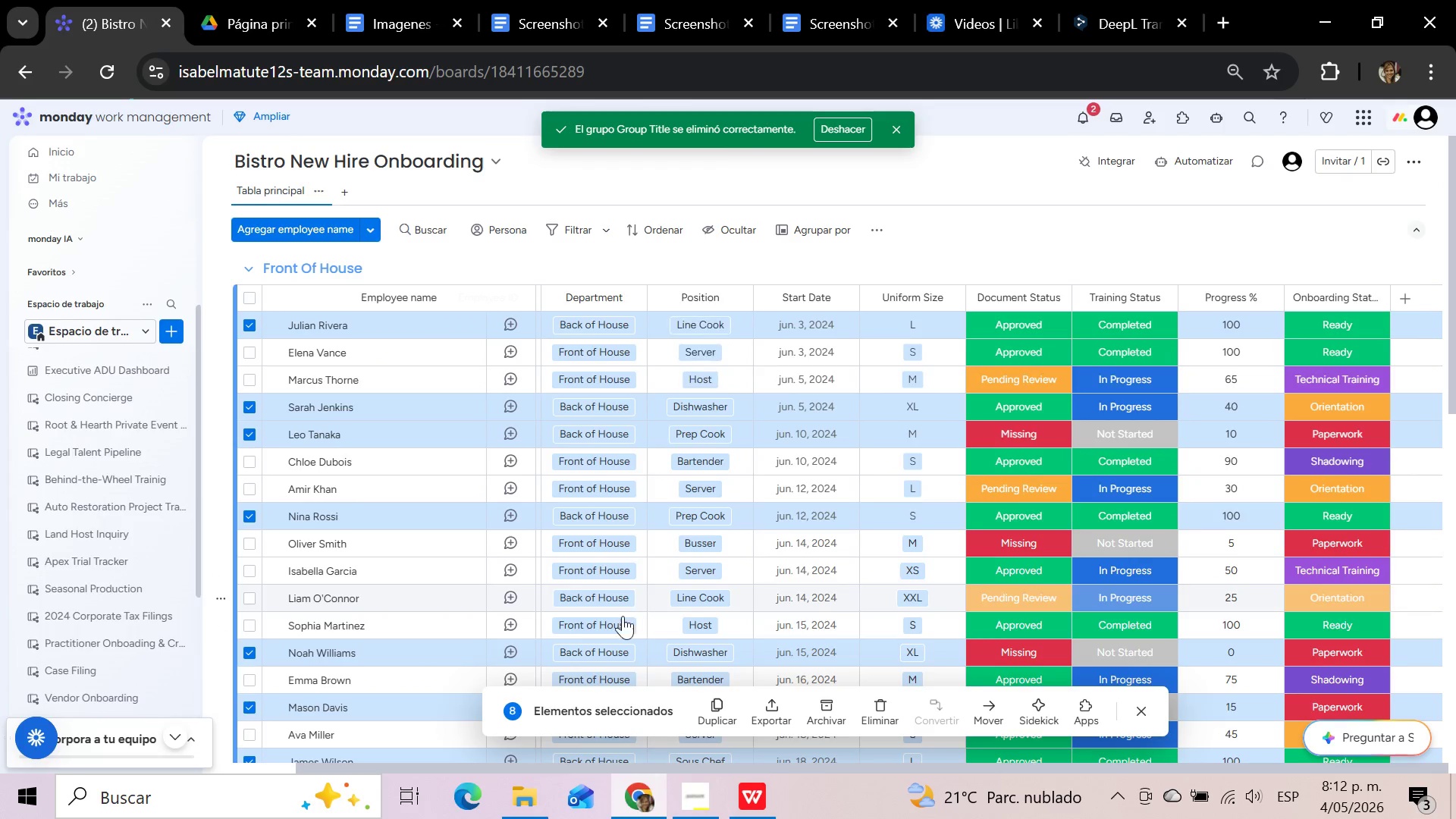 
scroll: coordinate [468, 641], scroll_direction: none, amount: 0.0
 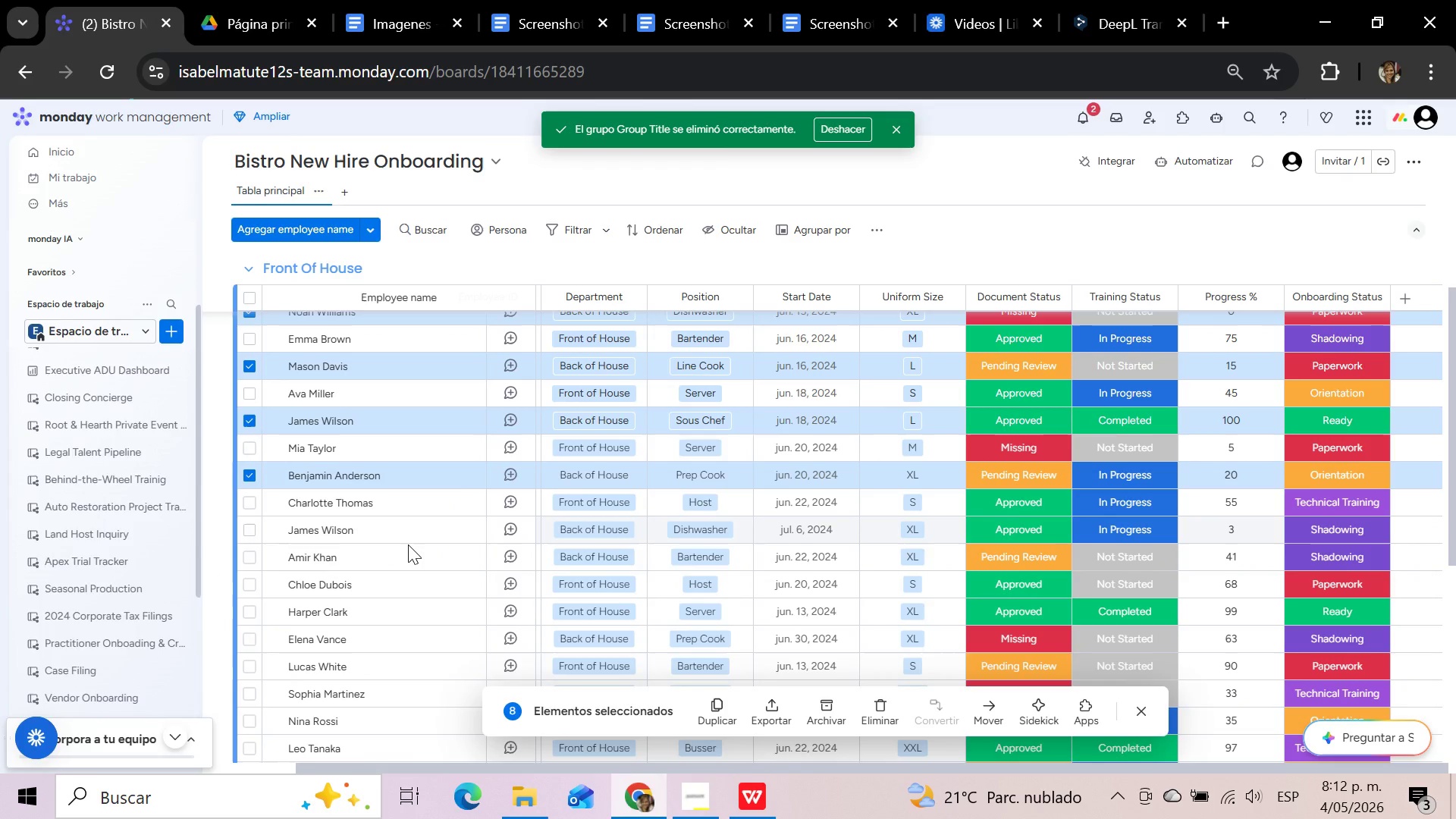 
scroll: coordinate [408, 544], scroll_direction: down, amount: 1.0
 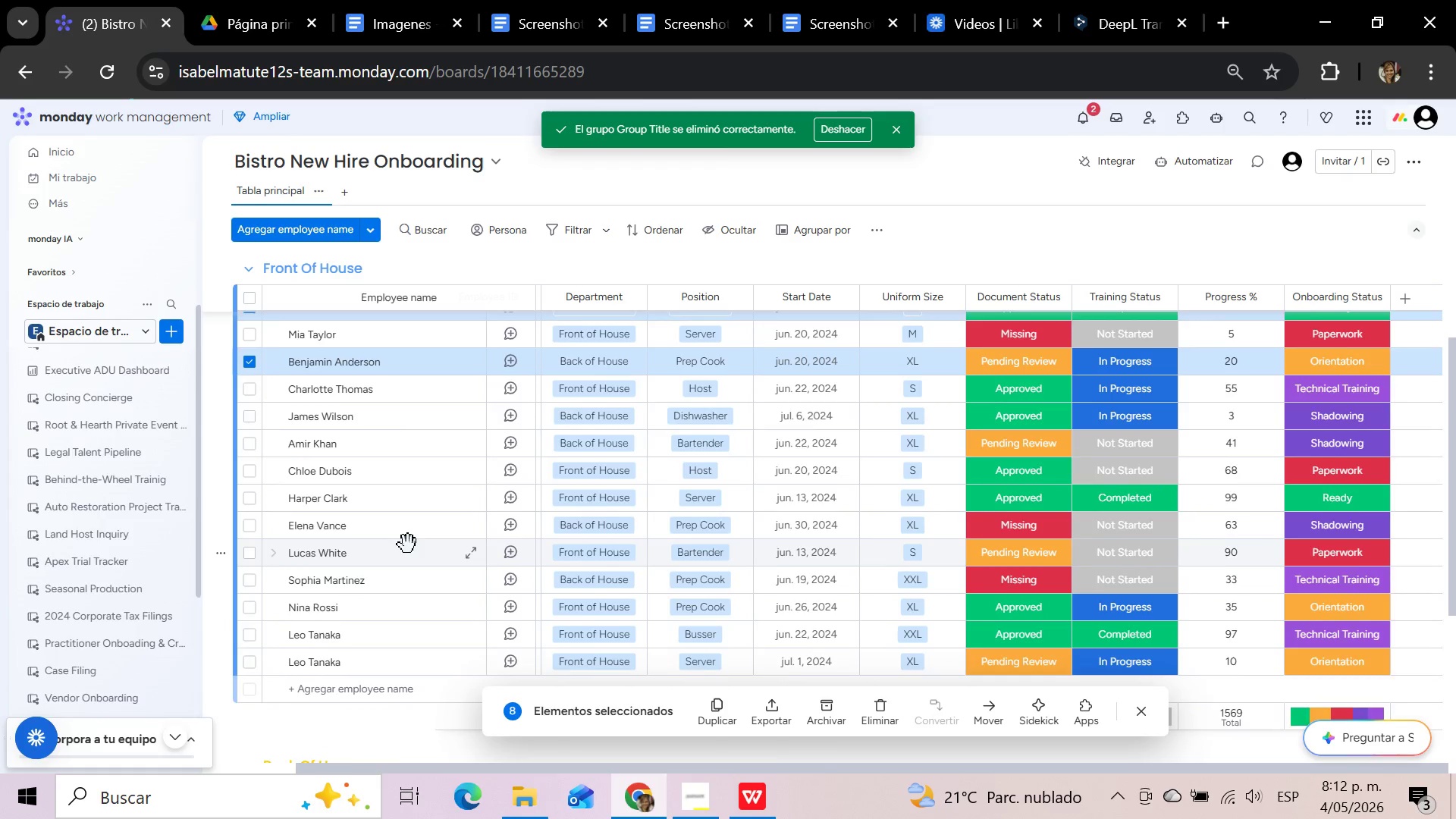 
scroll: coordinate [408, 544], scroll_direction: up, amount: 1.0
 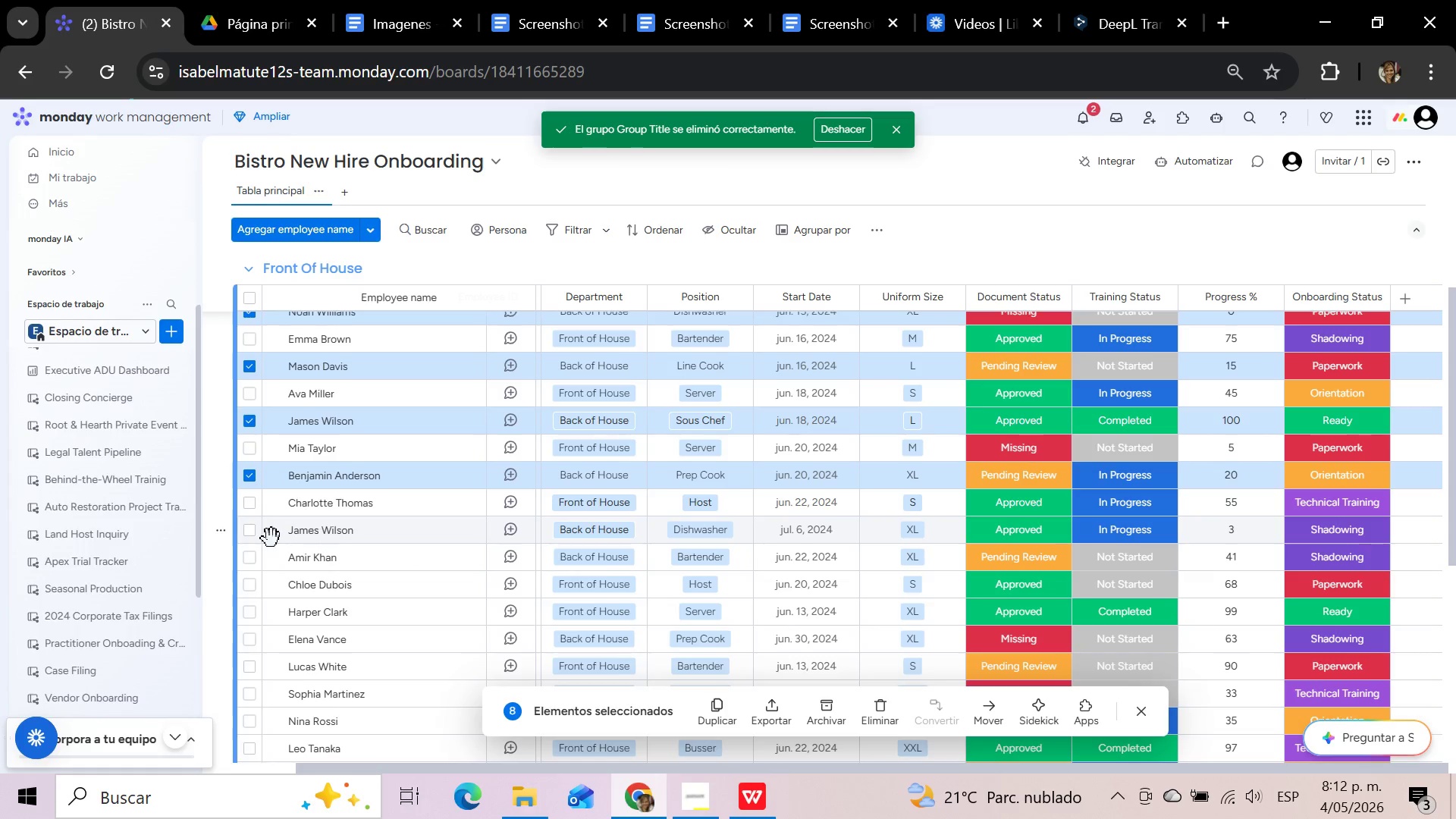 
left_click([256, 535])
 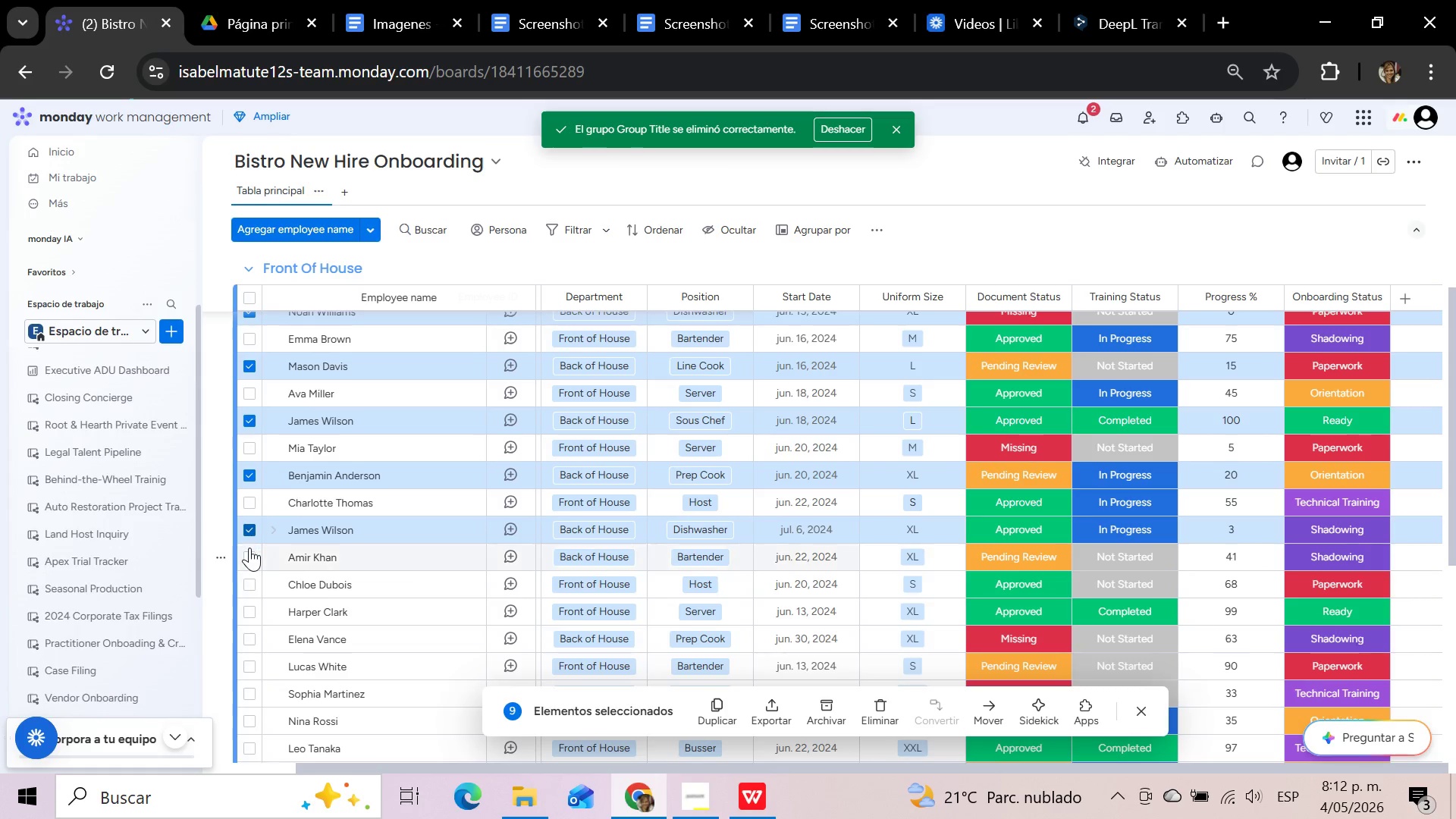 
left_click([248, 554])
 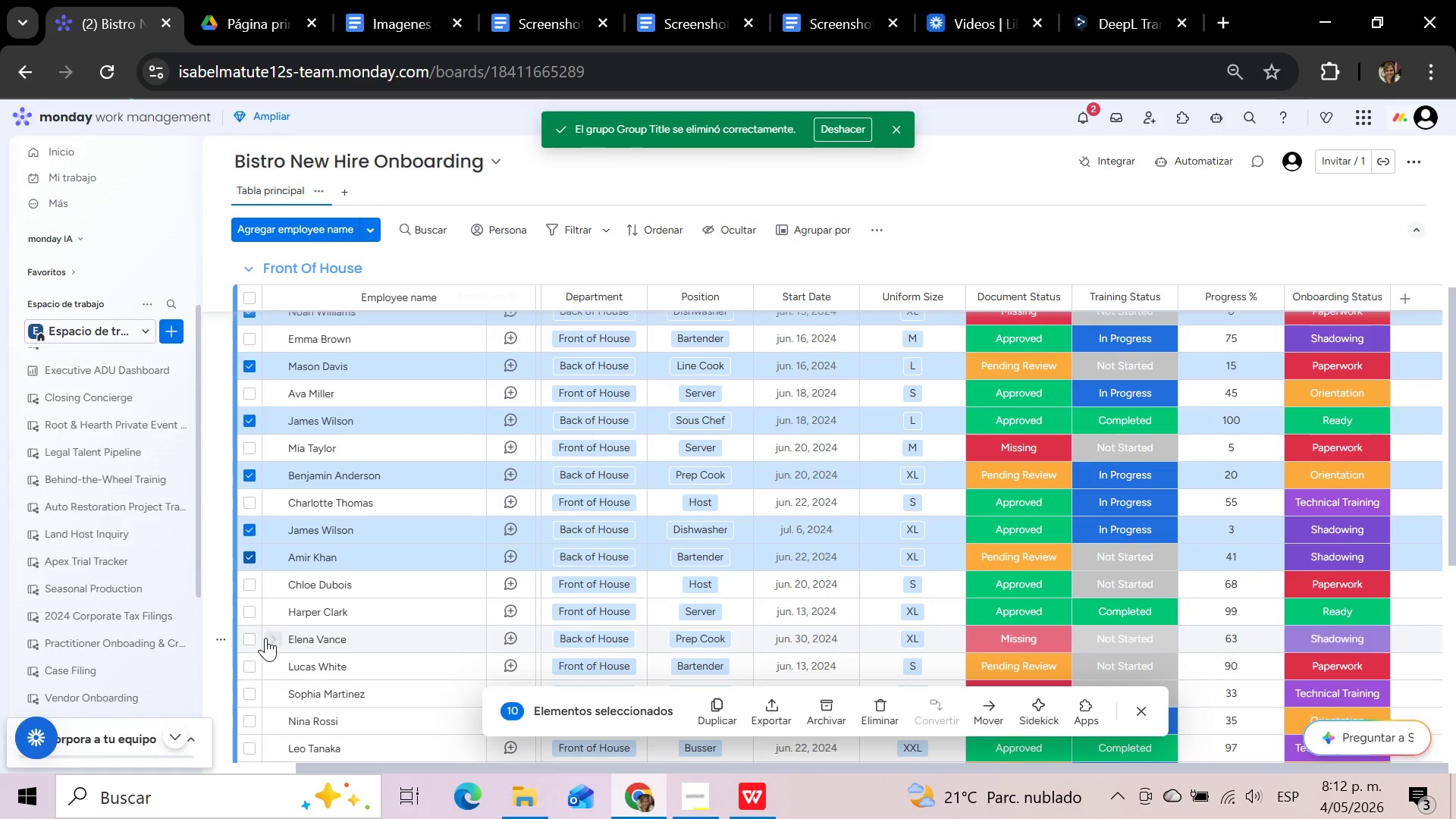 
left_click([253, 638])
 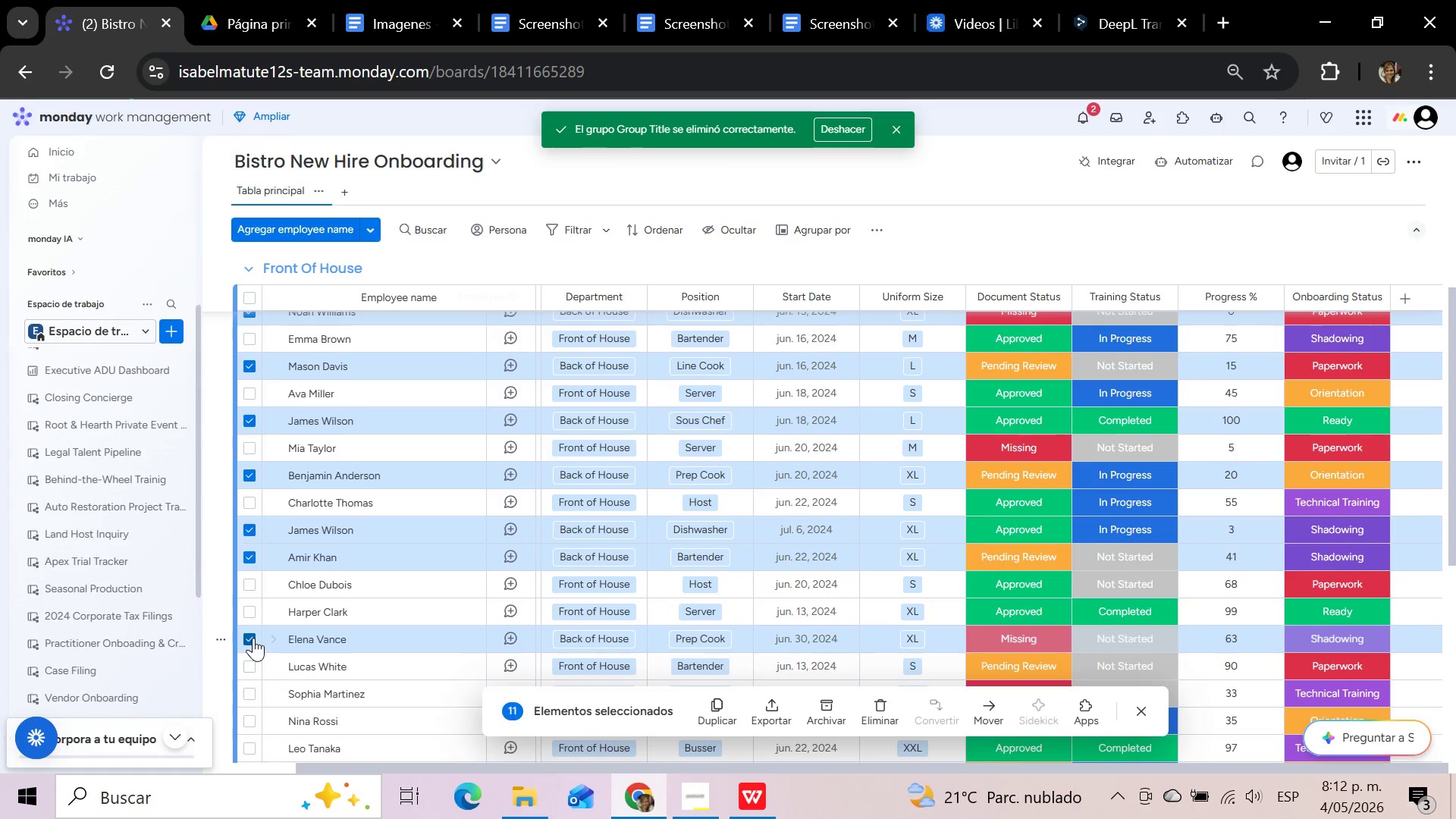 
scroll: coordinate [262, 605], scroll_direction: down, amount: 3.0
 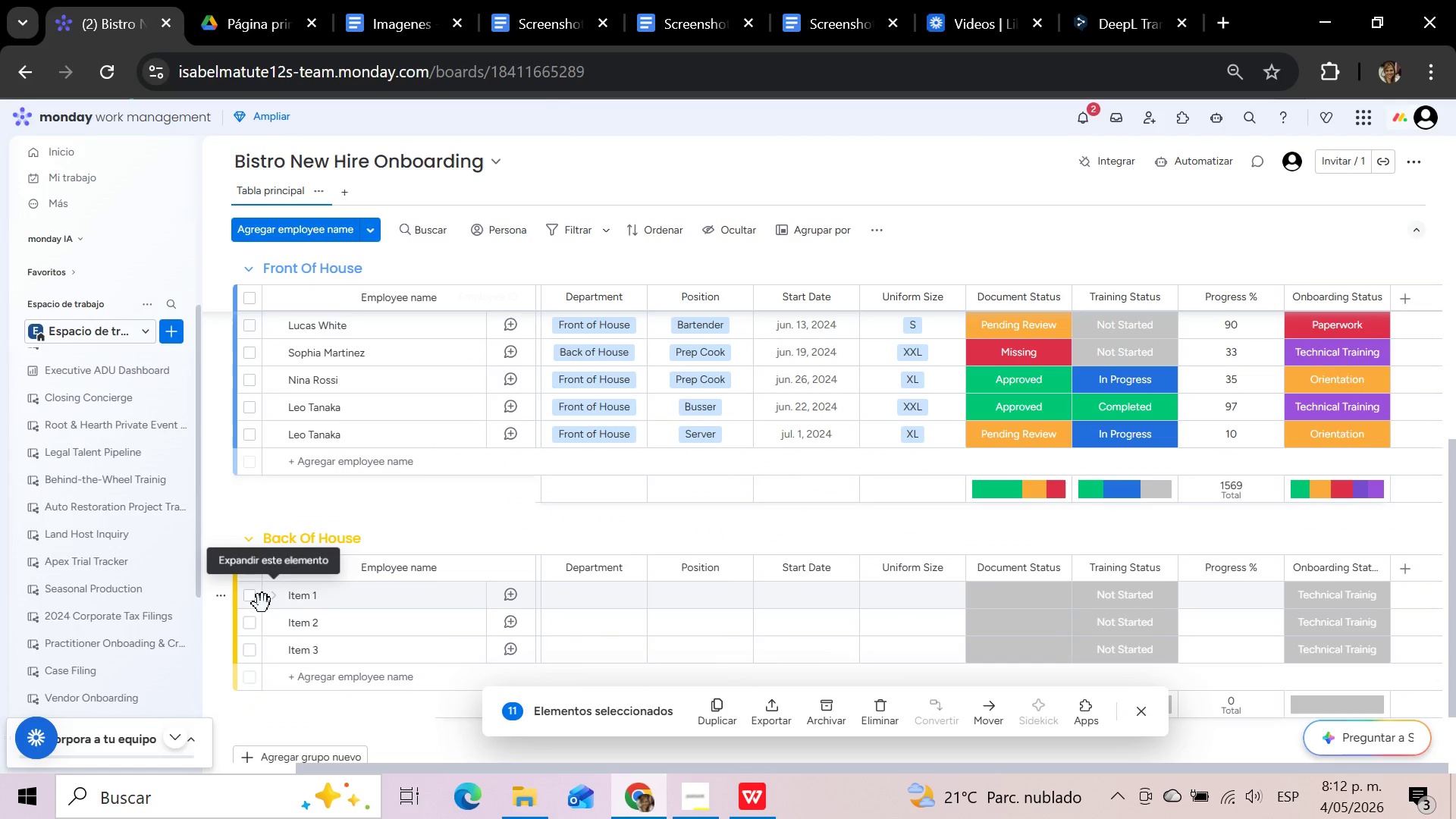 
scroll: coordinate [262, 604], scroll_direction: up, amount: 2.0
 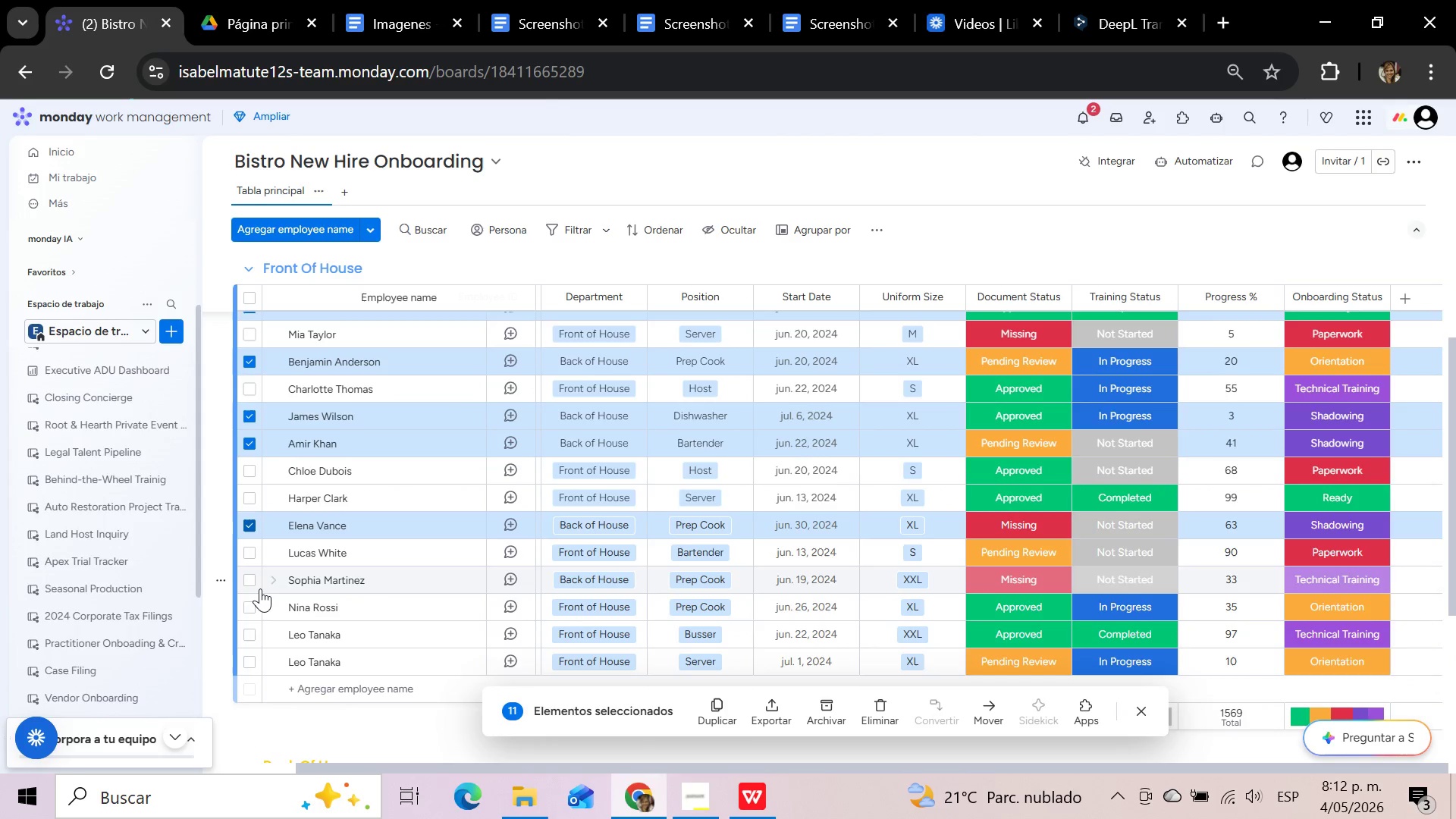 
left_click([253, 579])
 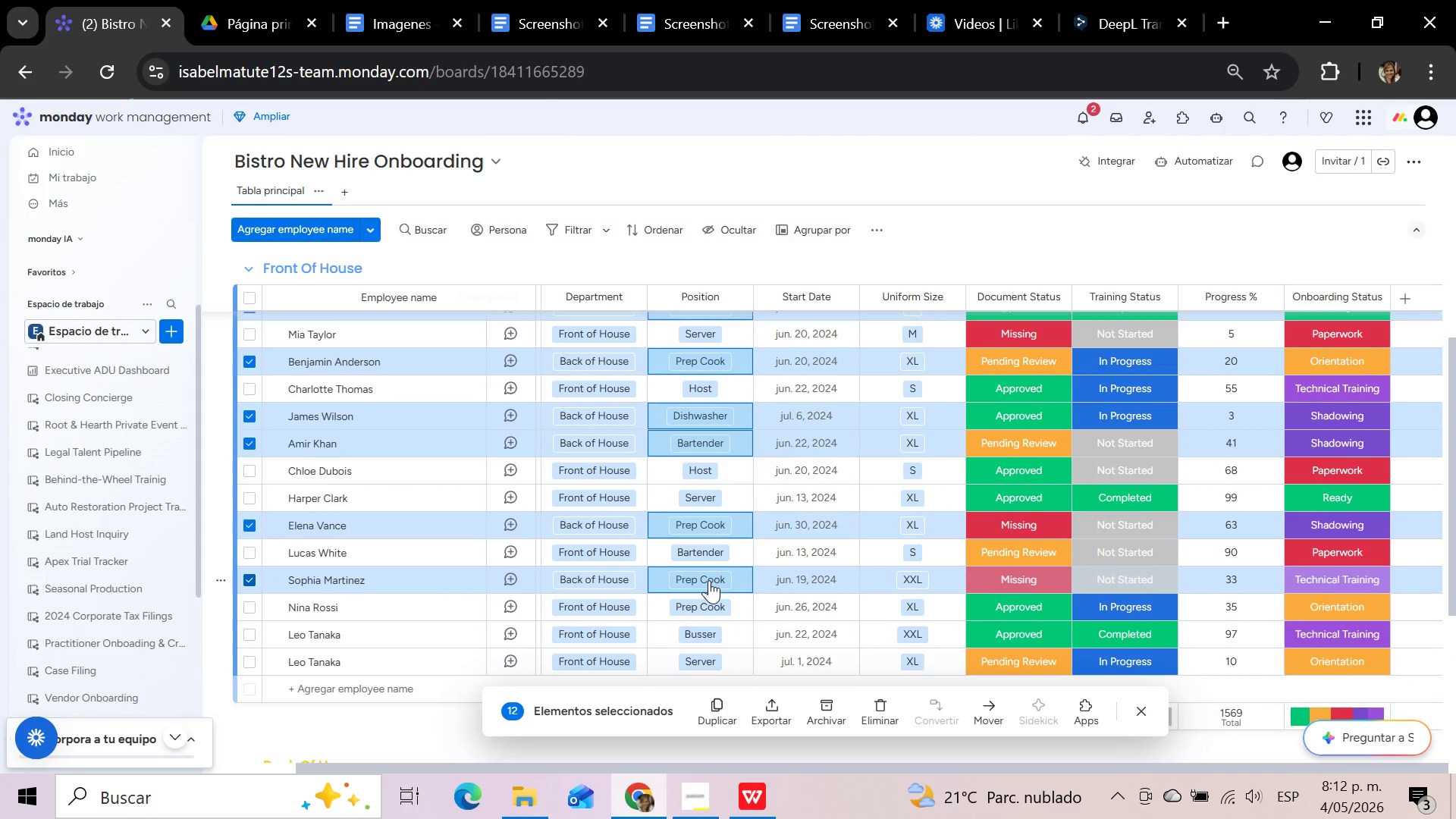 
scroll: coordinate [480, 553], scroll_direction: down, amount: 2.0
 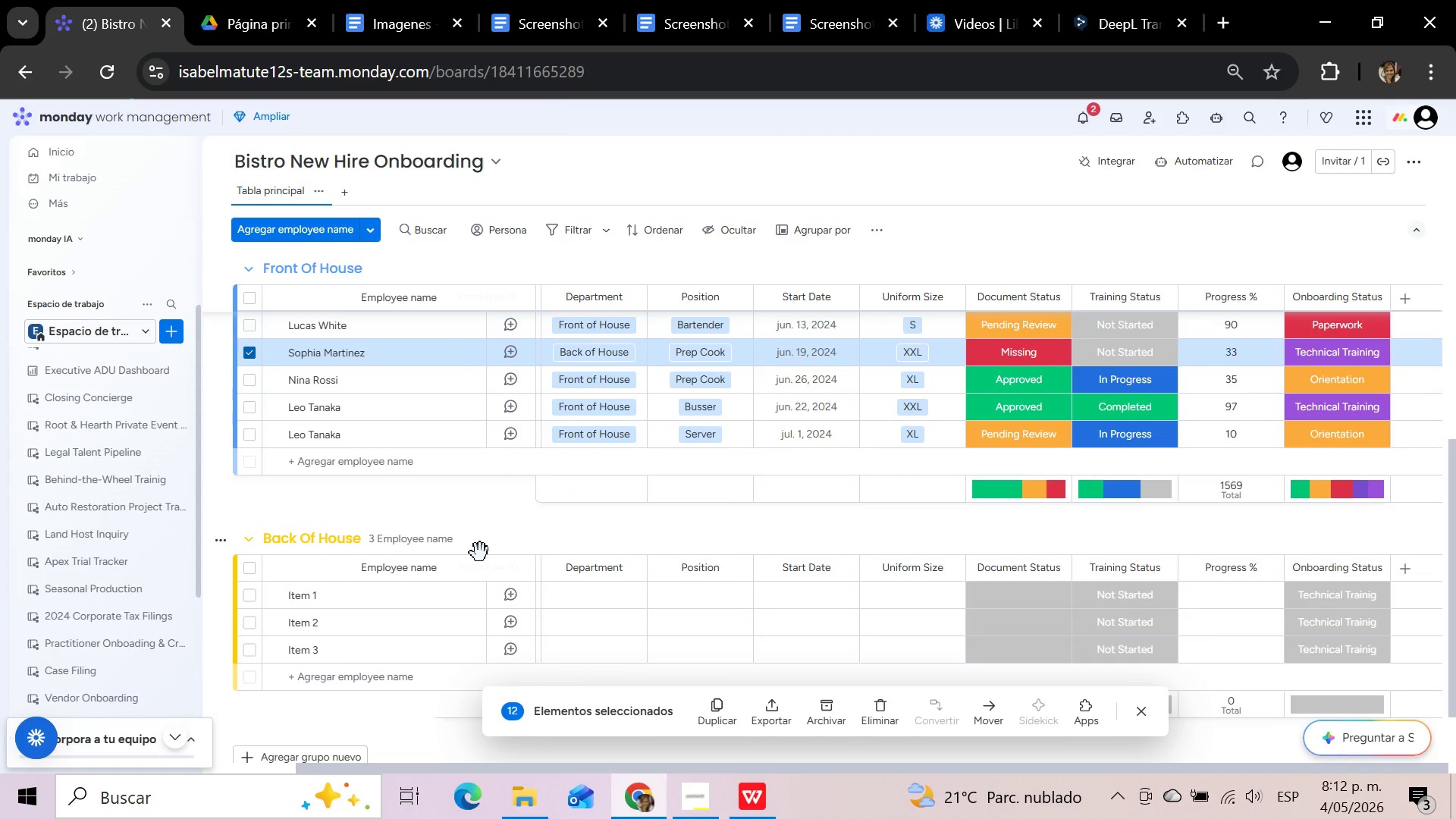 
scroll: coordinate [480, 553], scroll_direction: up, amount: 5.0
 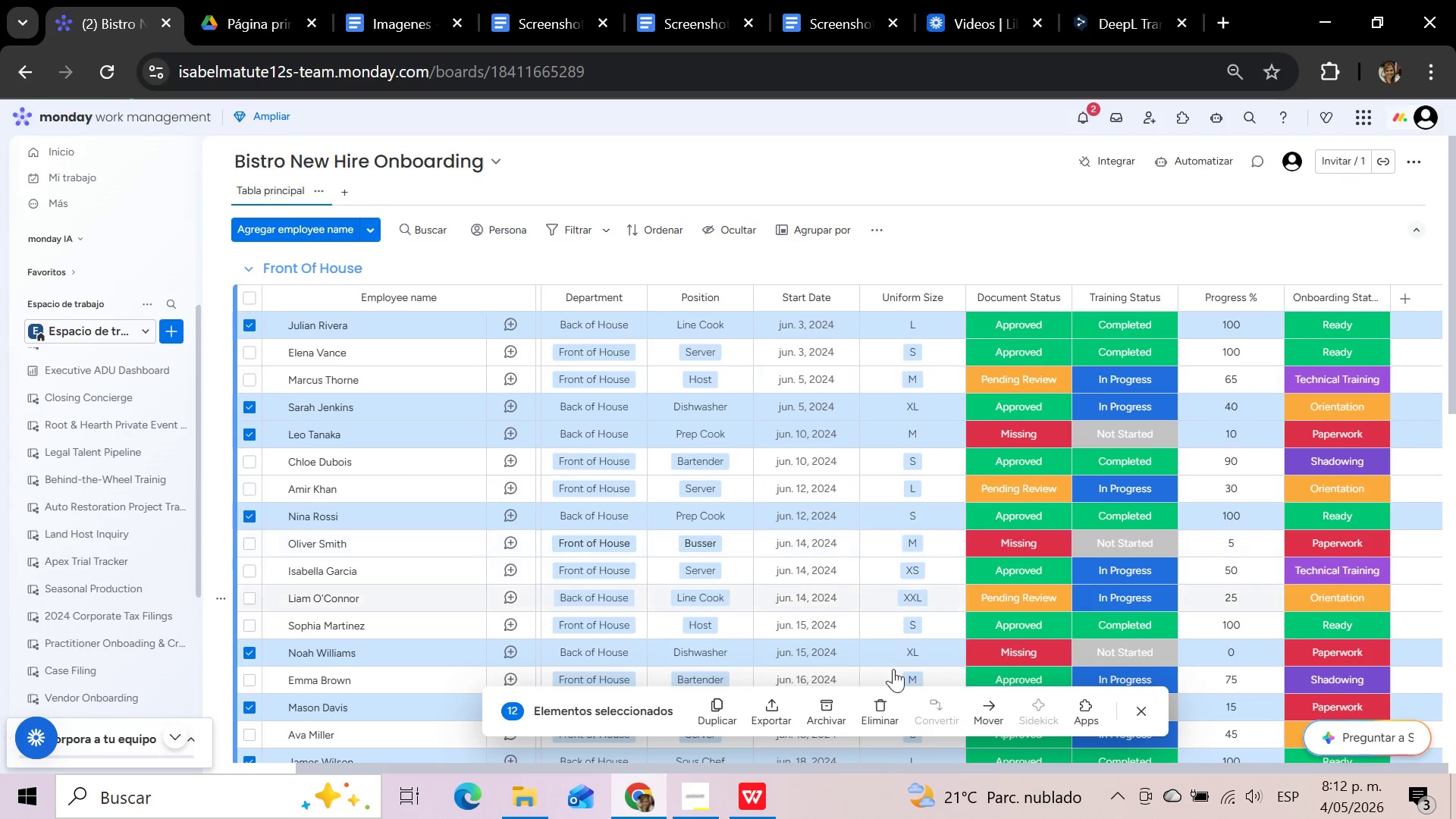 
left_click([993, 708])
 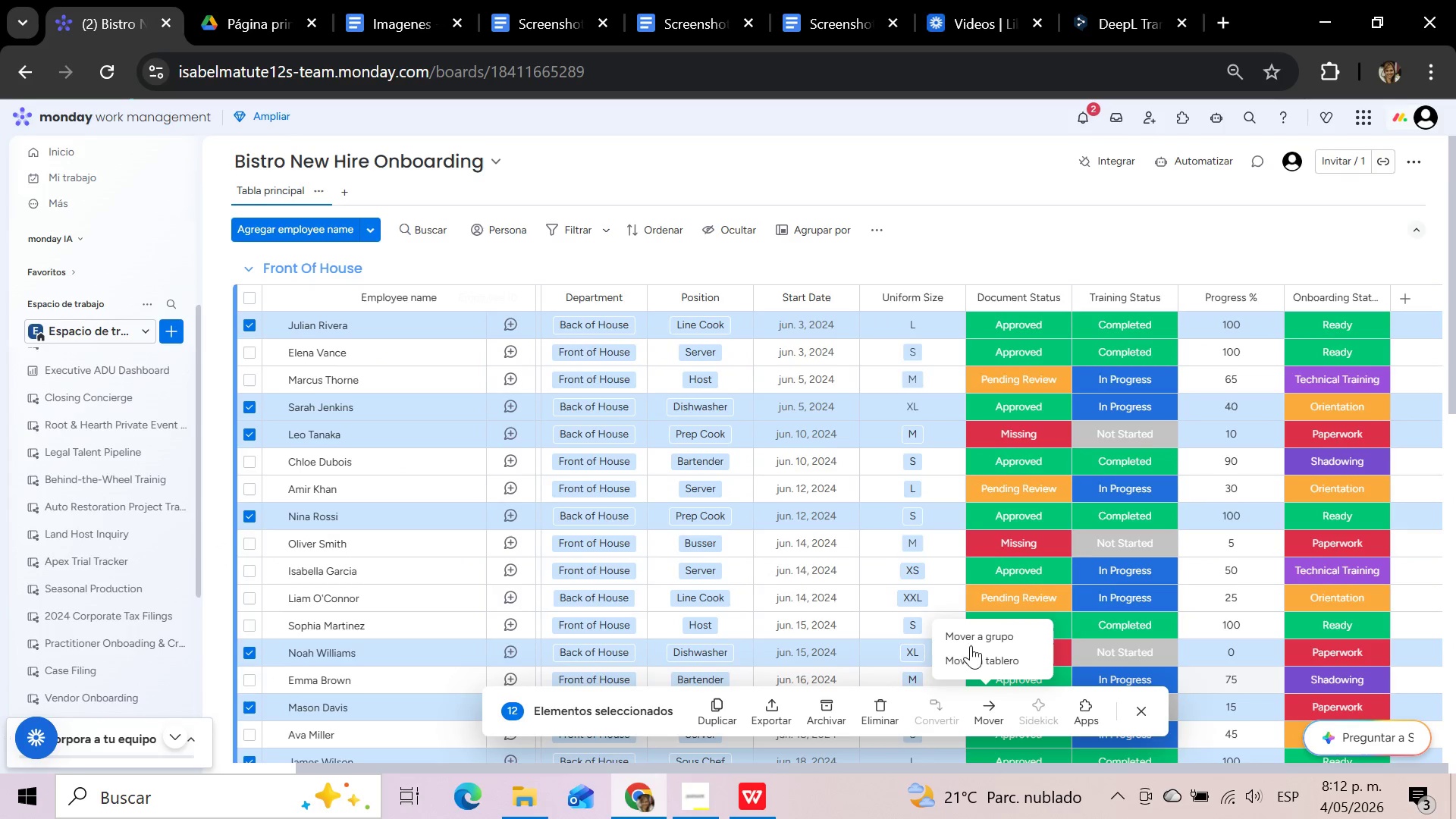 
left_click([971, 629])
 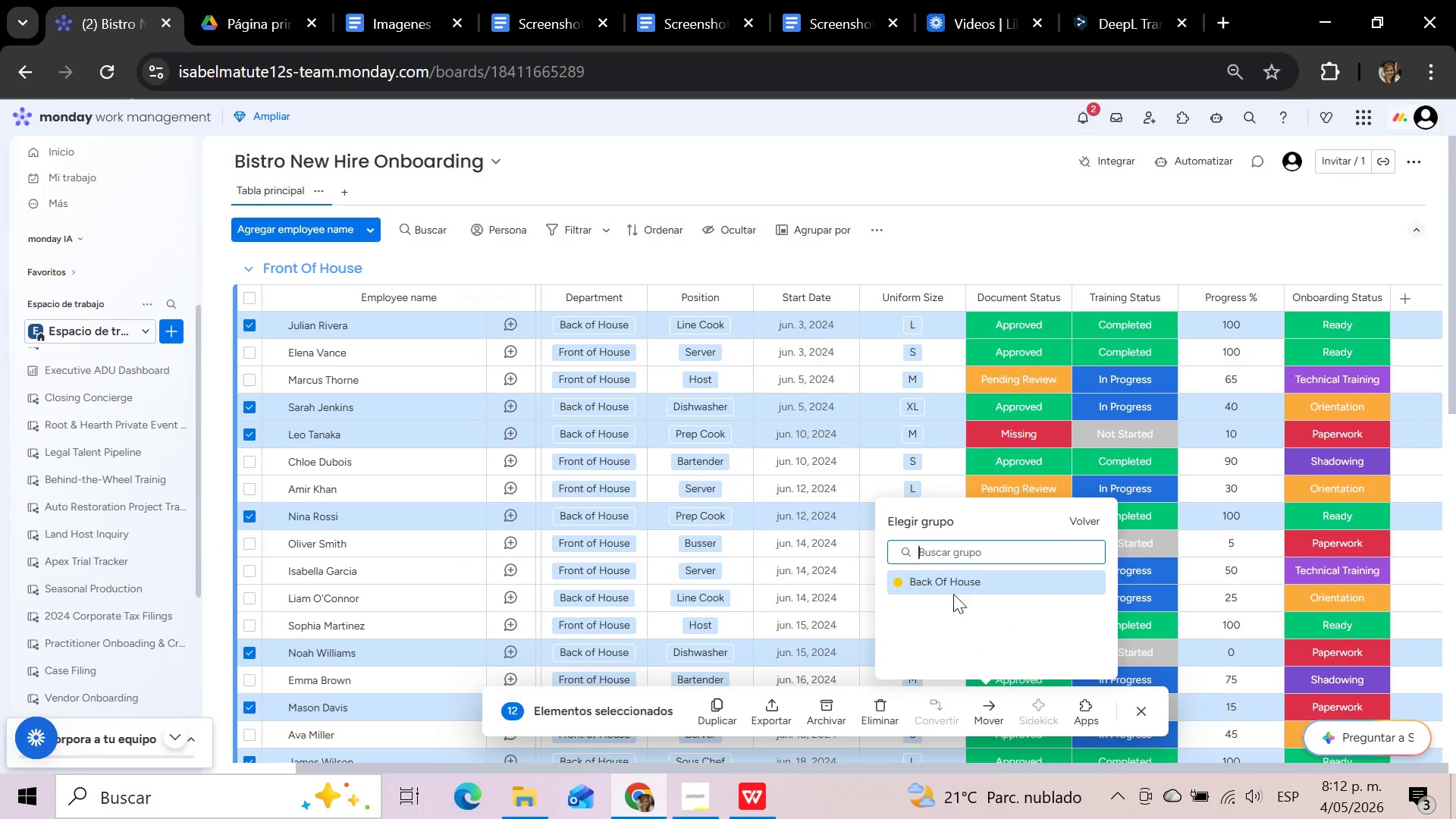 
left_click([949, 583])
 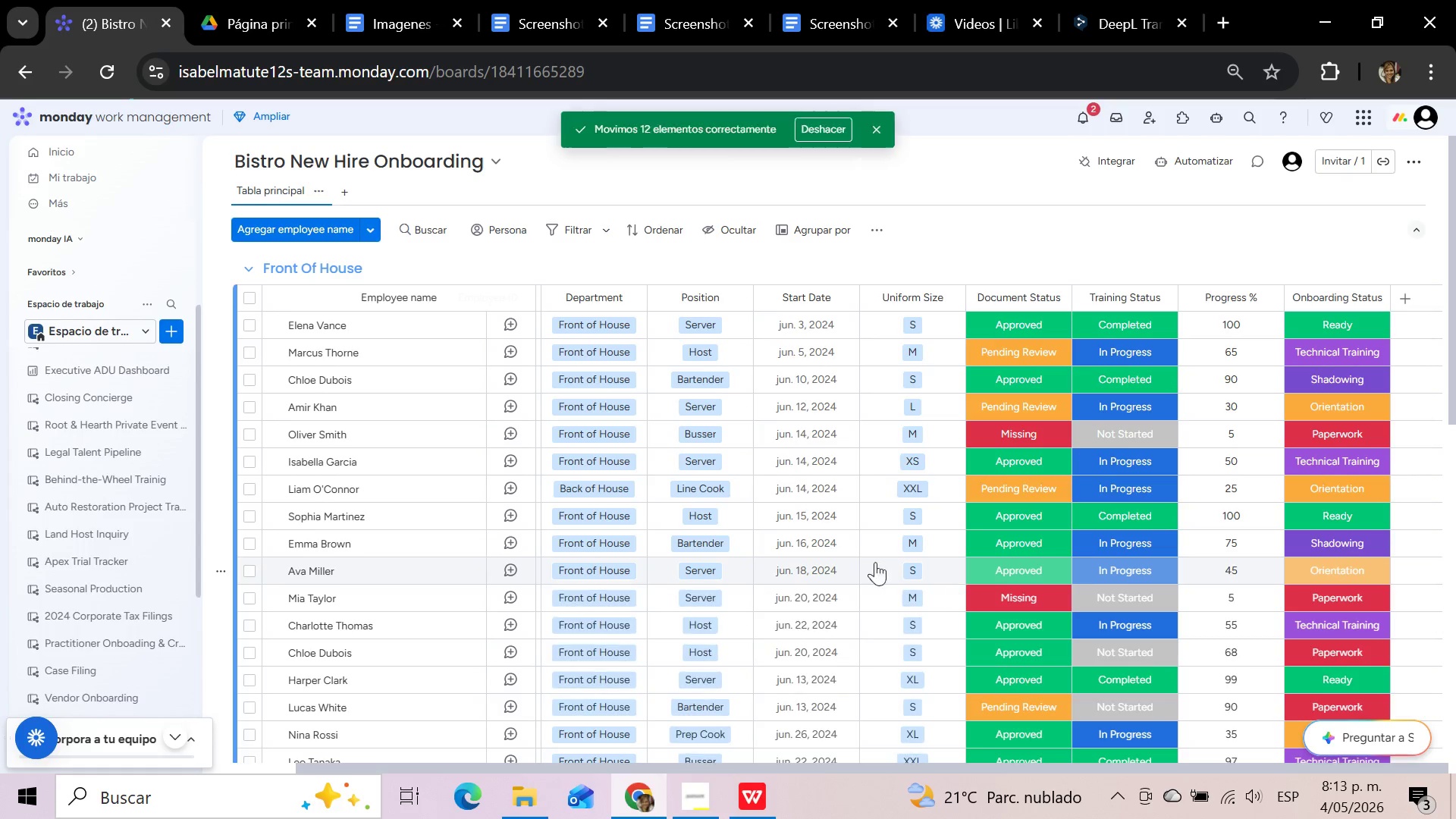 
scroll: coordinate [678, 587], scroll_direction: down, amount: 2.0
 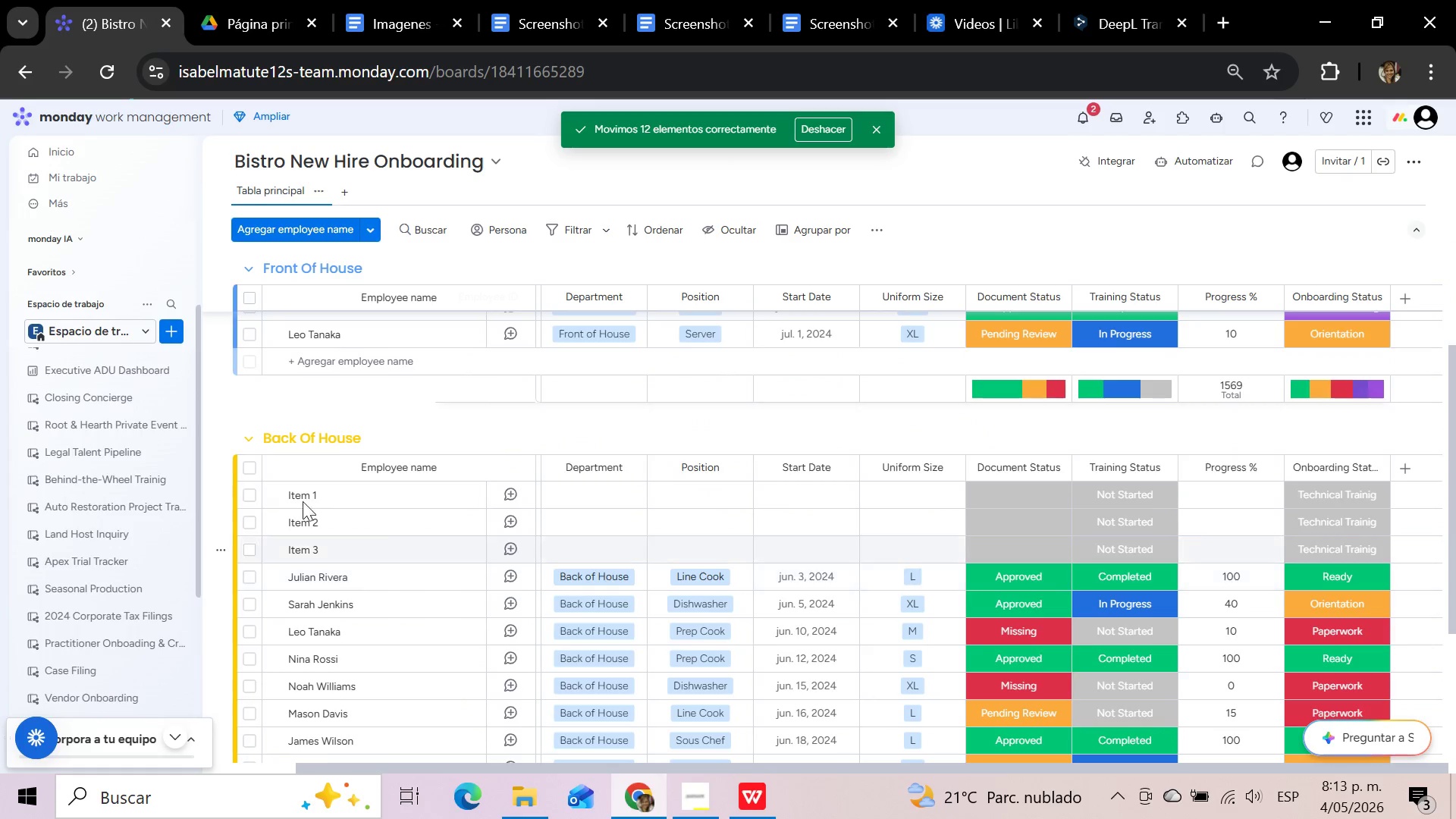 
left_click([248, 495])
 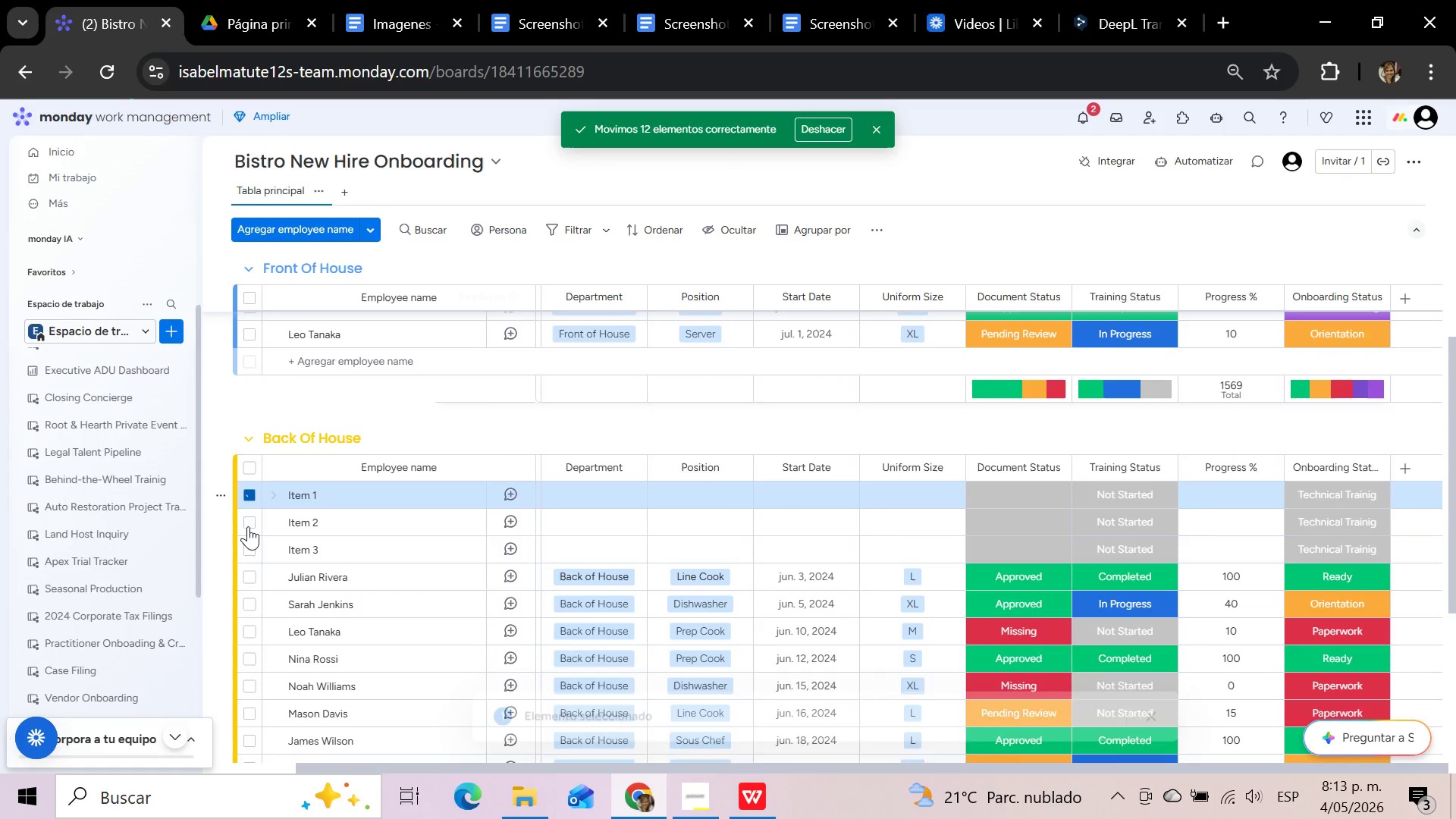 
left_click([252, 526])
 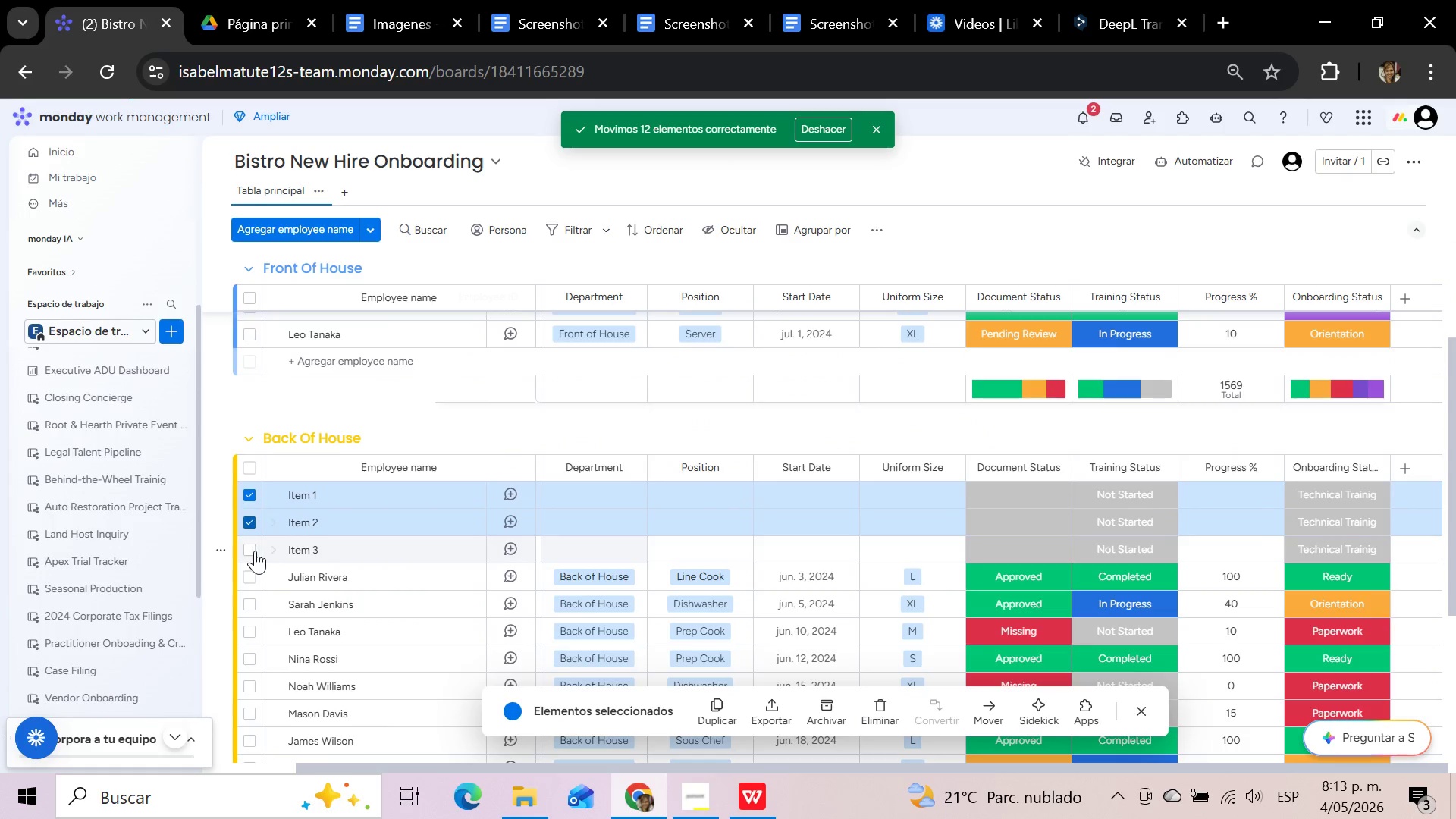 
left_click([255, 551])
 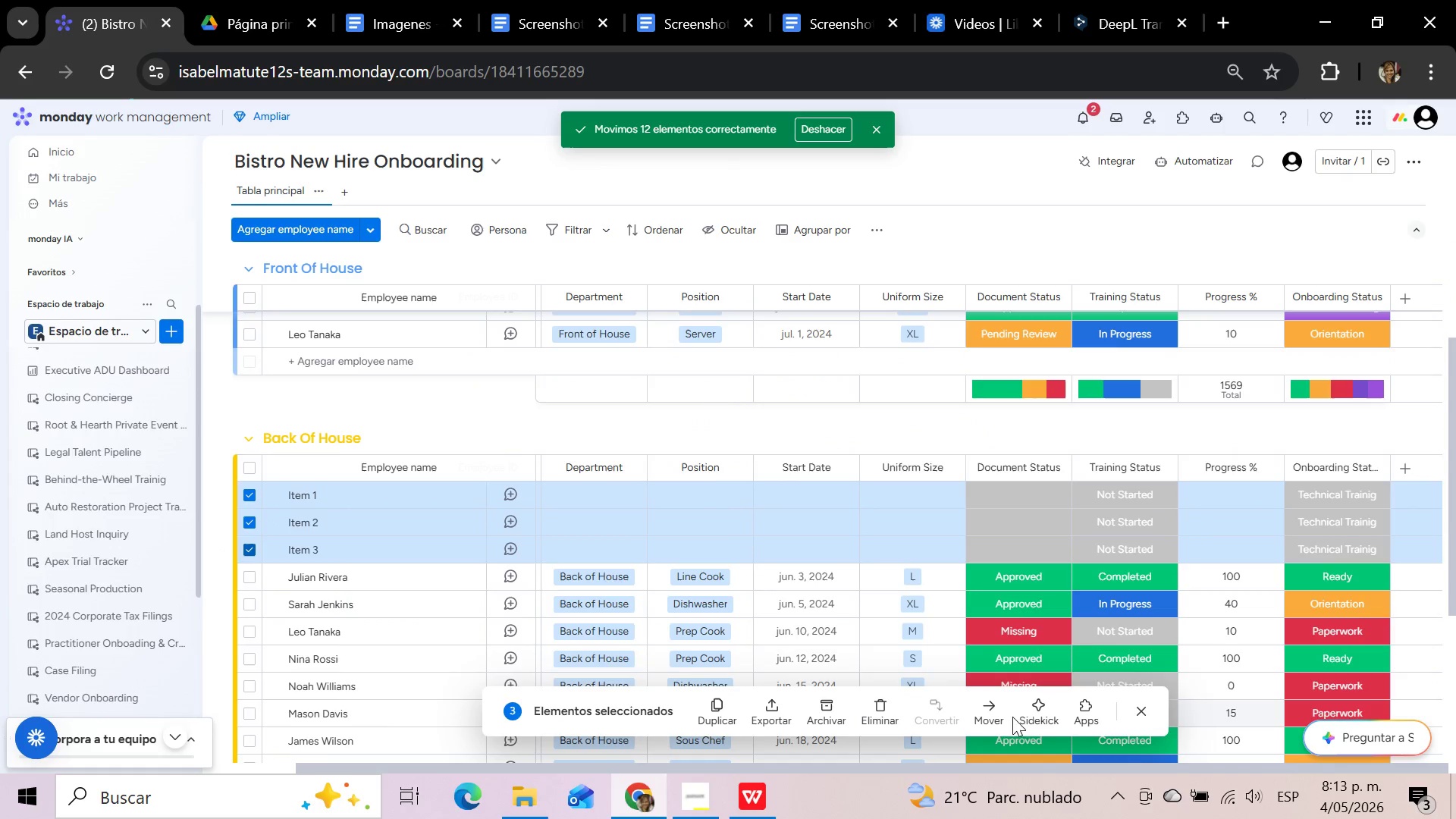 
left_click([877, 716])
 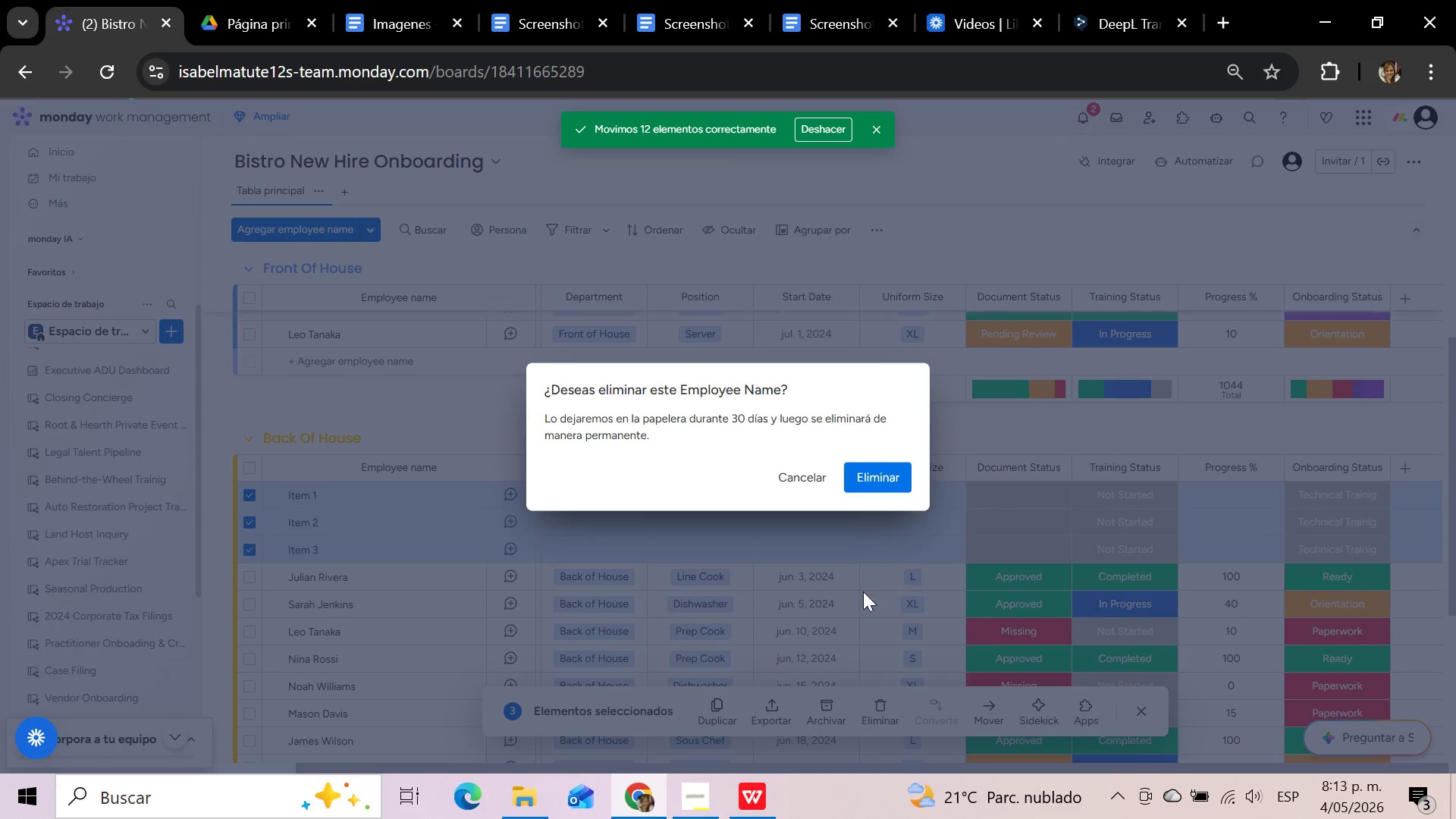 
left_click([858, 475])
 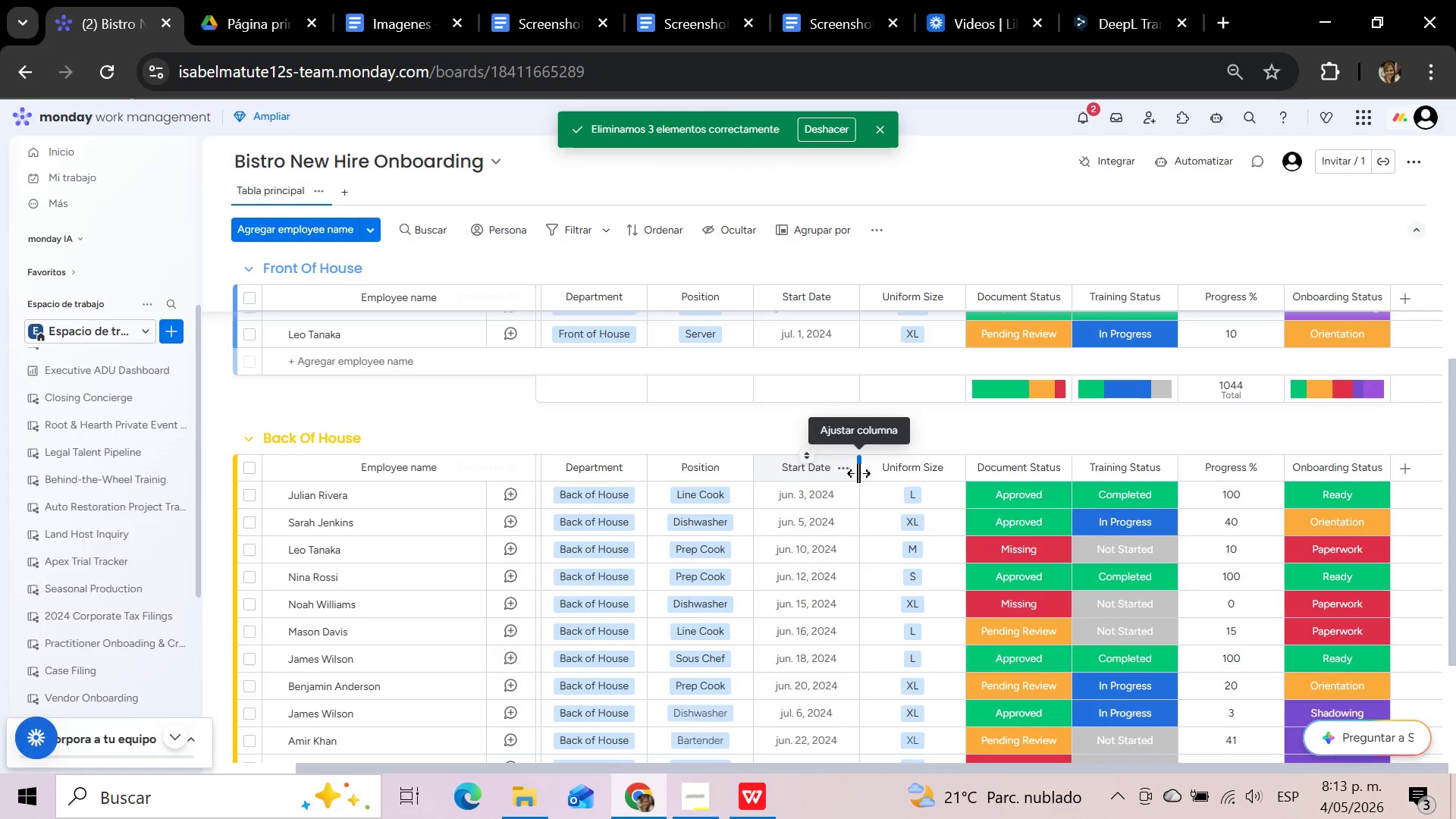 
scroll: coordinate [602, 472], scroll_direction: up, amount: 4.0